 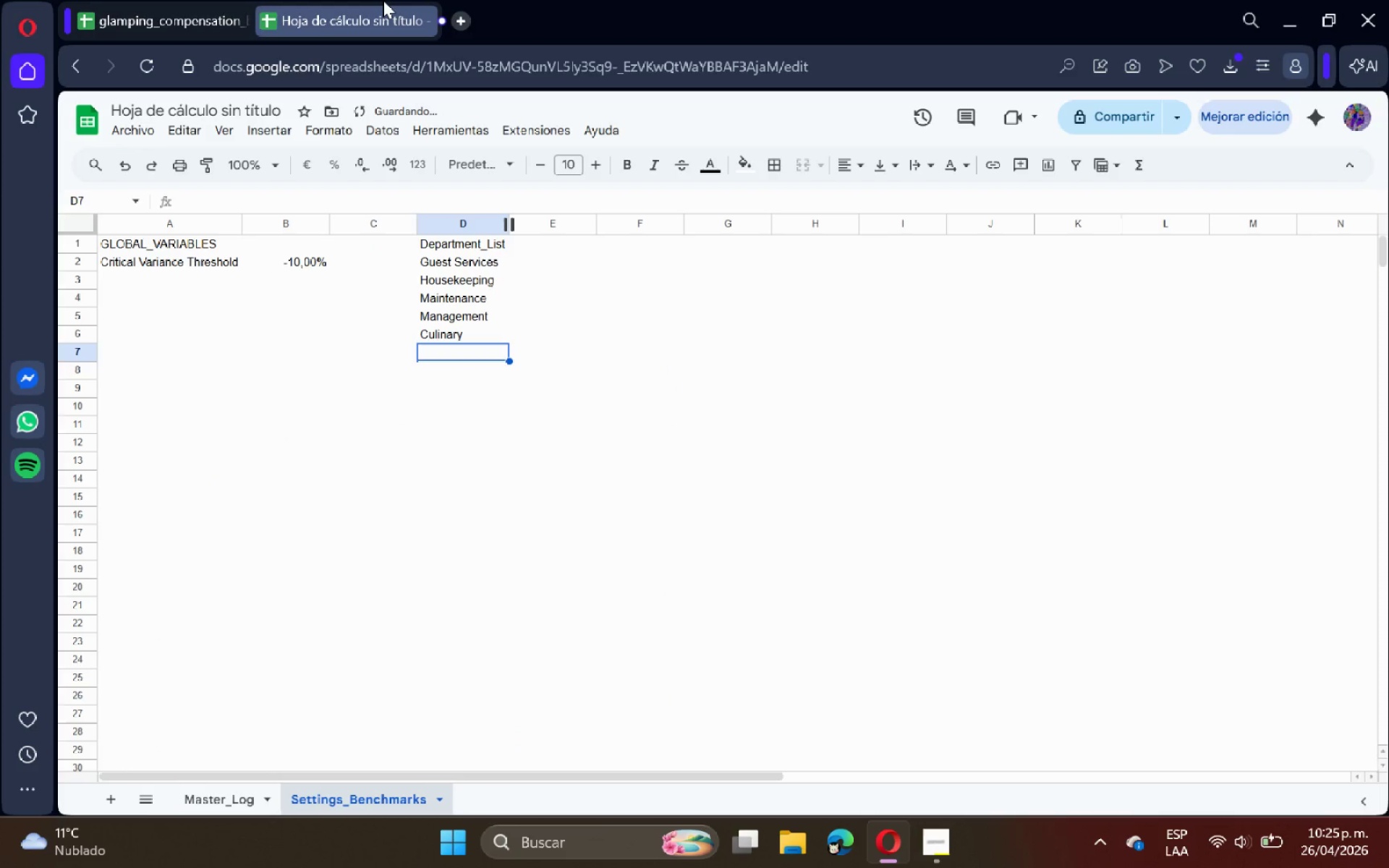 
type(Operations)
 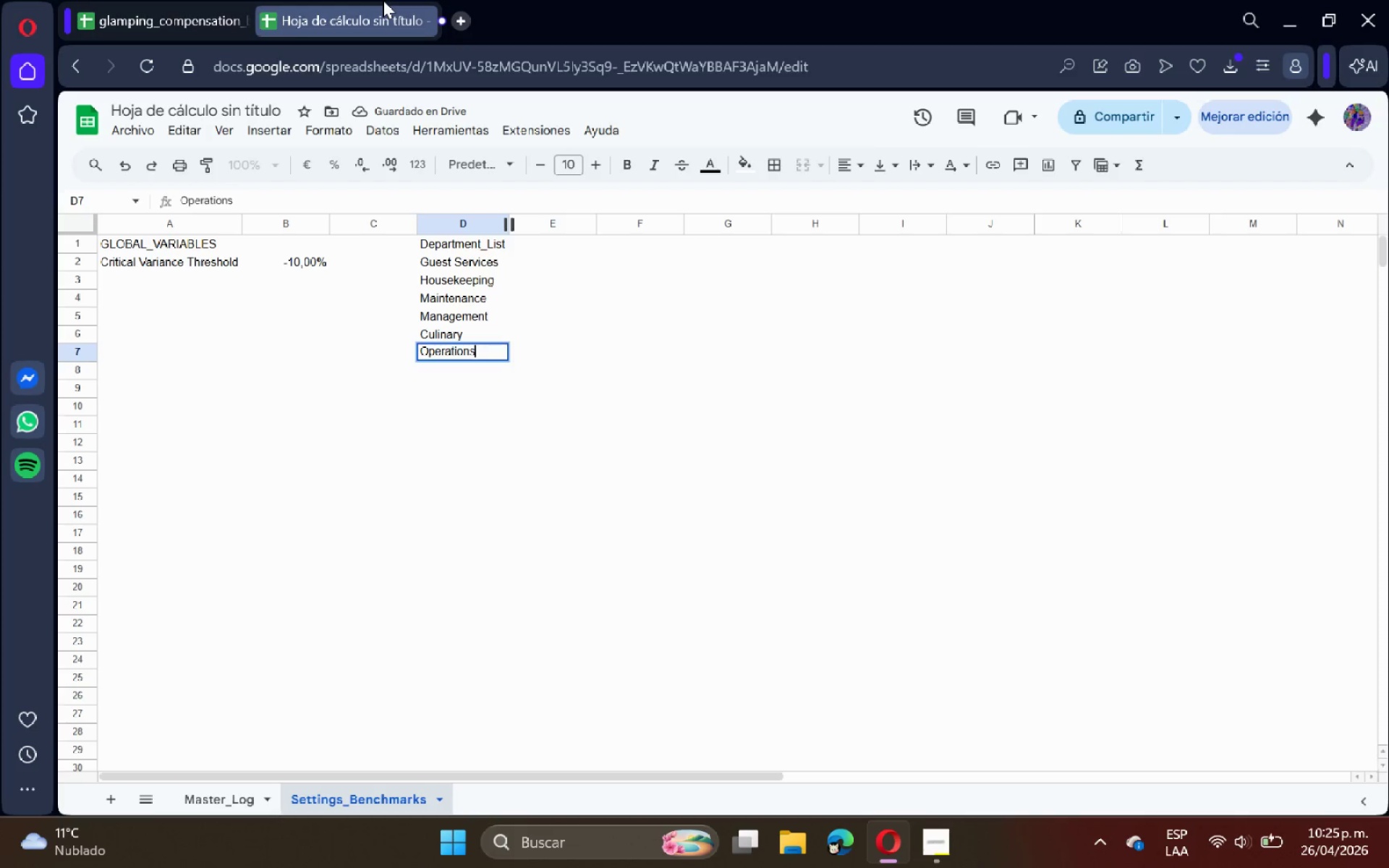 
key(Enter)
 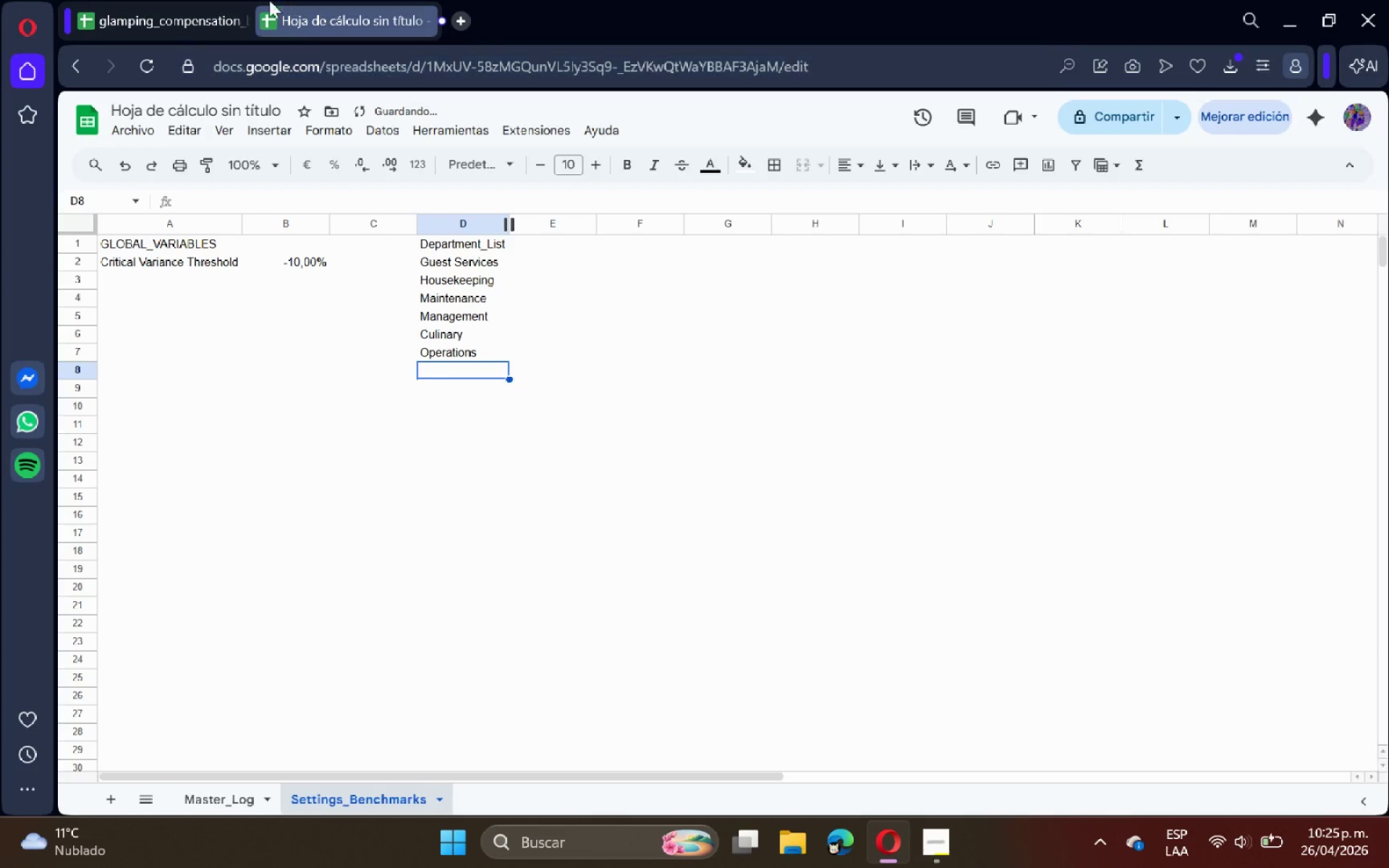 
left_click([193, 0])
 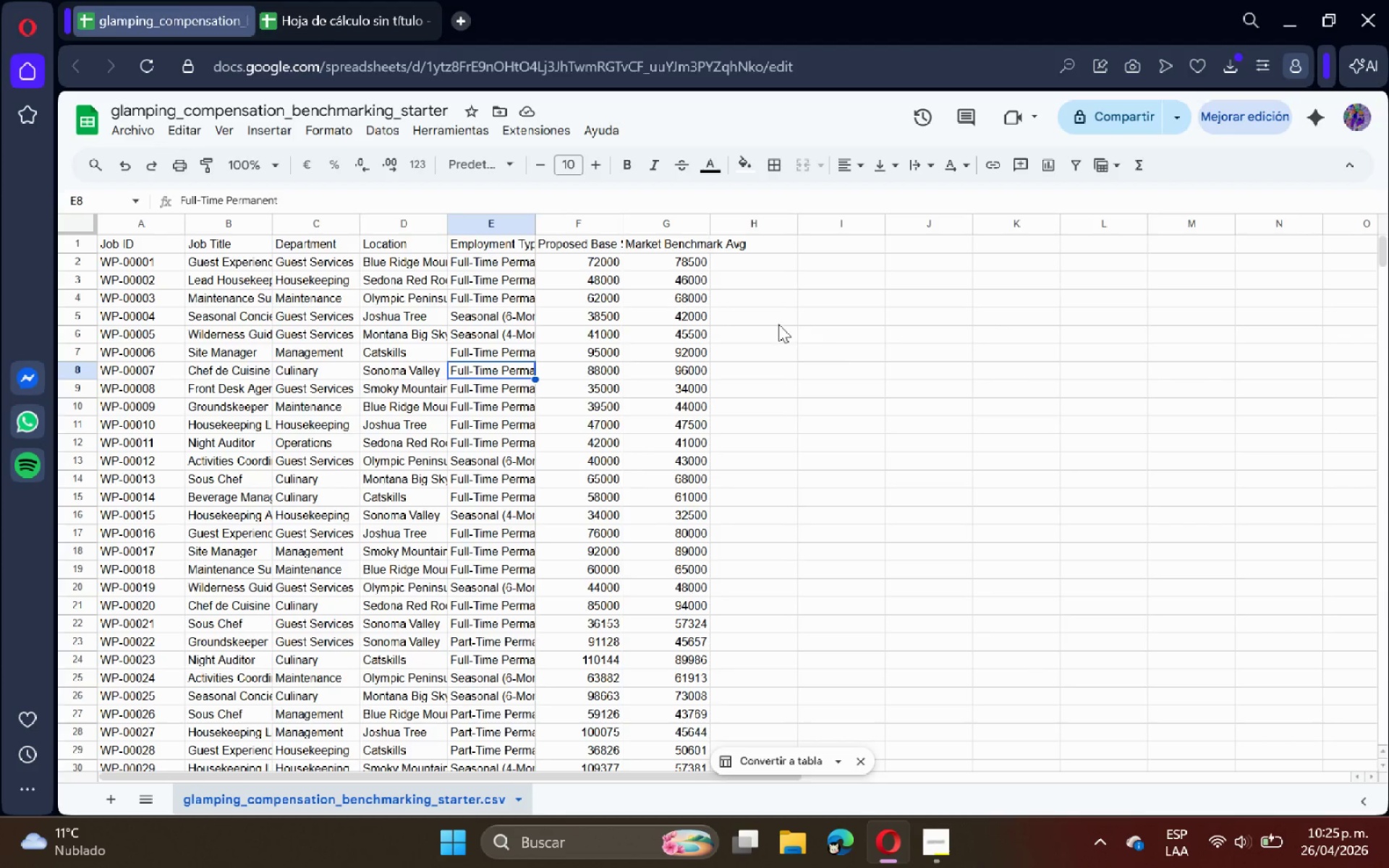 
left_click([847, 350])
 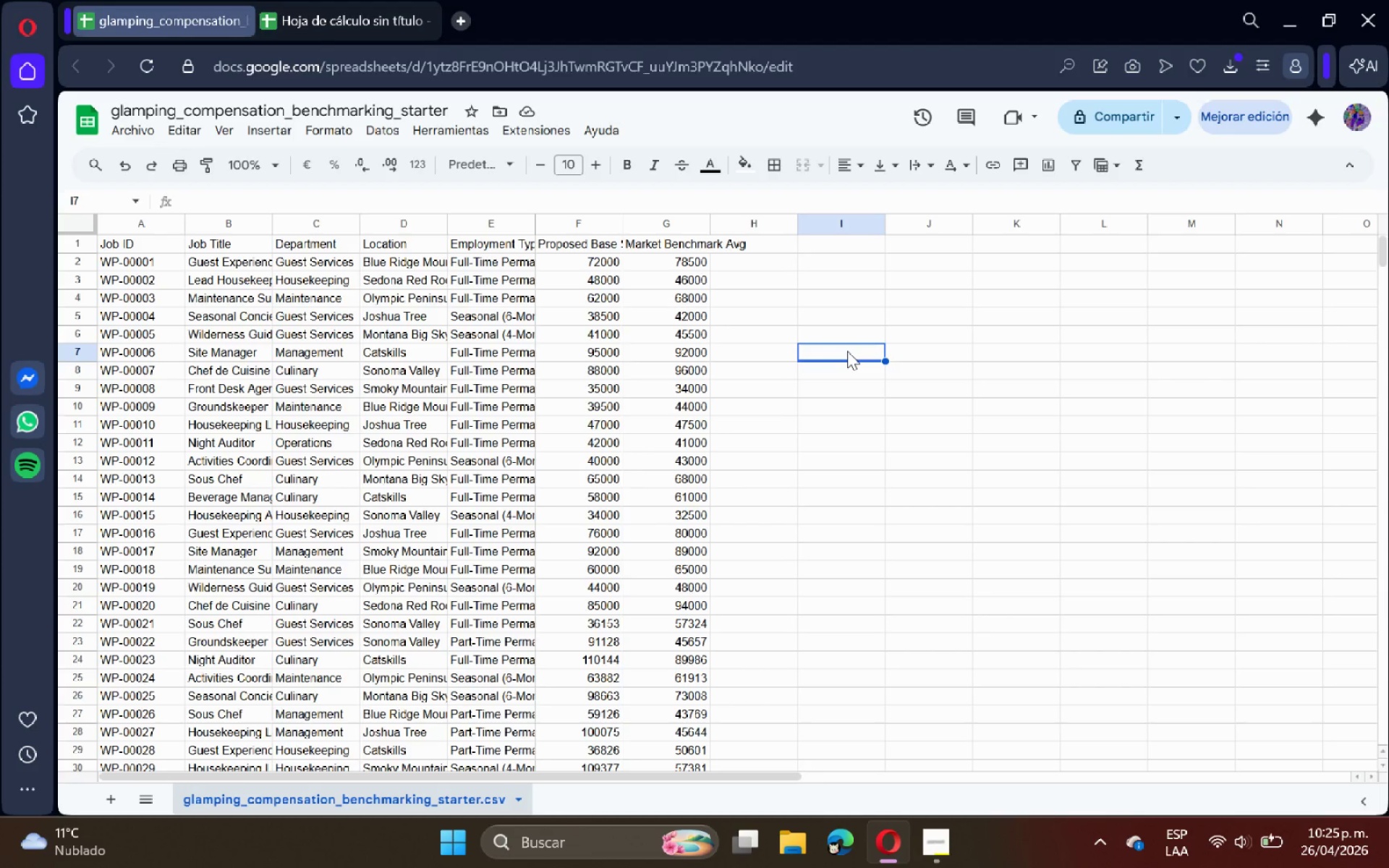 
type()UNI)
key(Tab)
 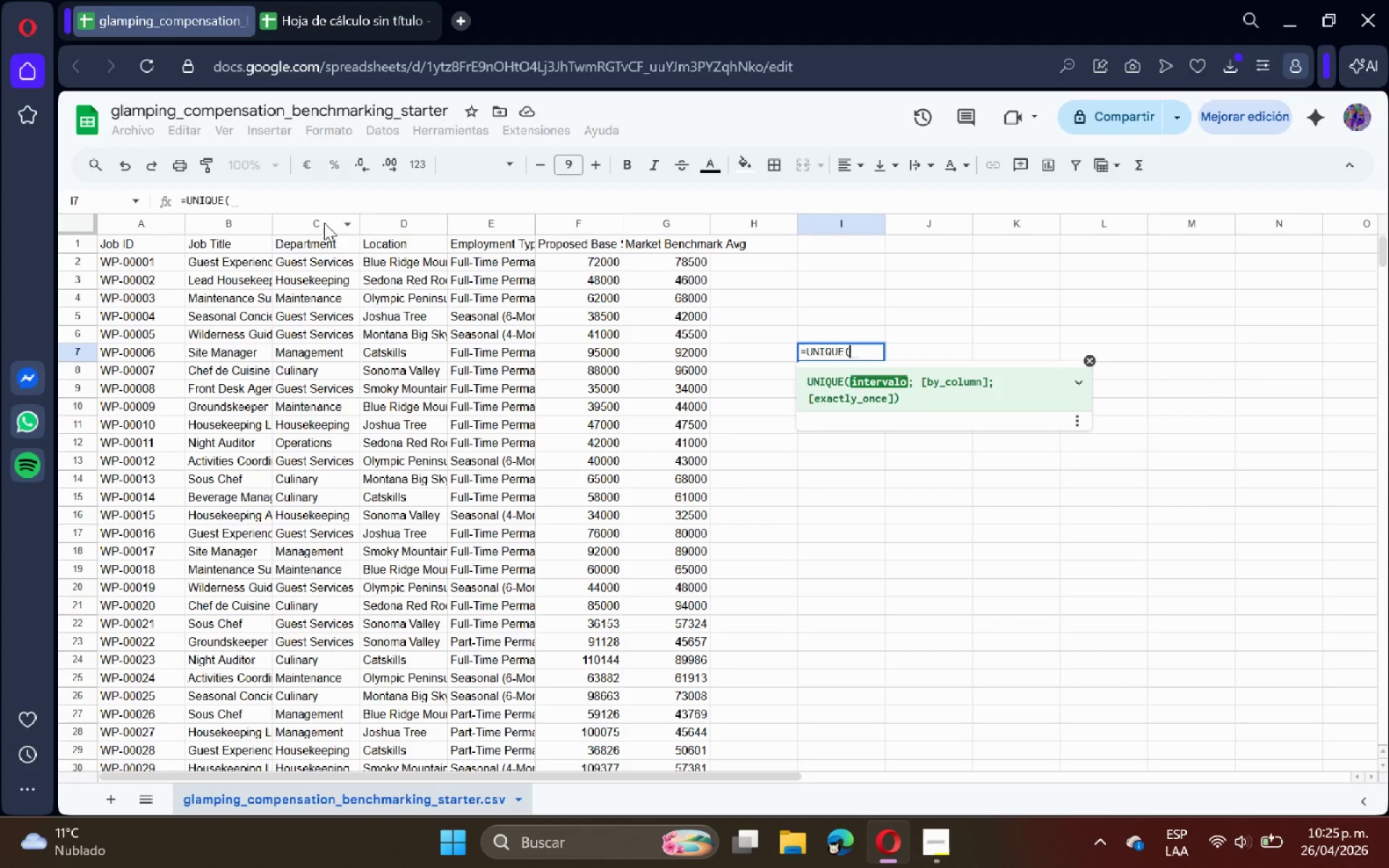 
left_click([318, 226])
 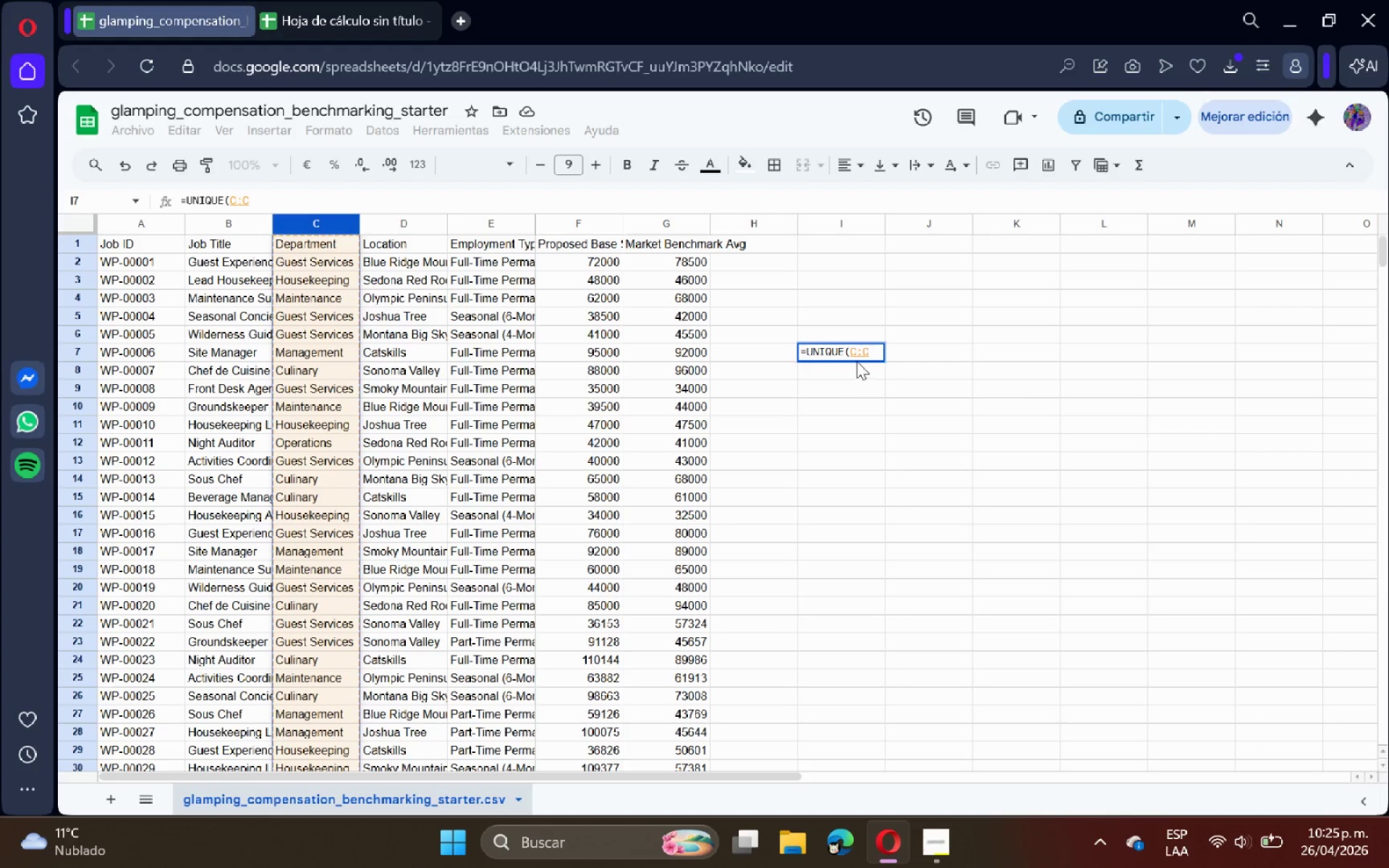 
left_click([857, 354])
 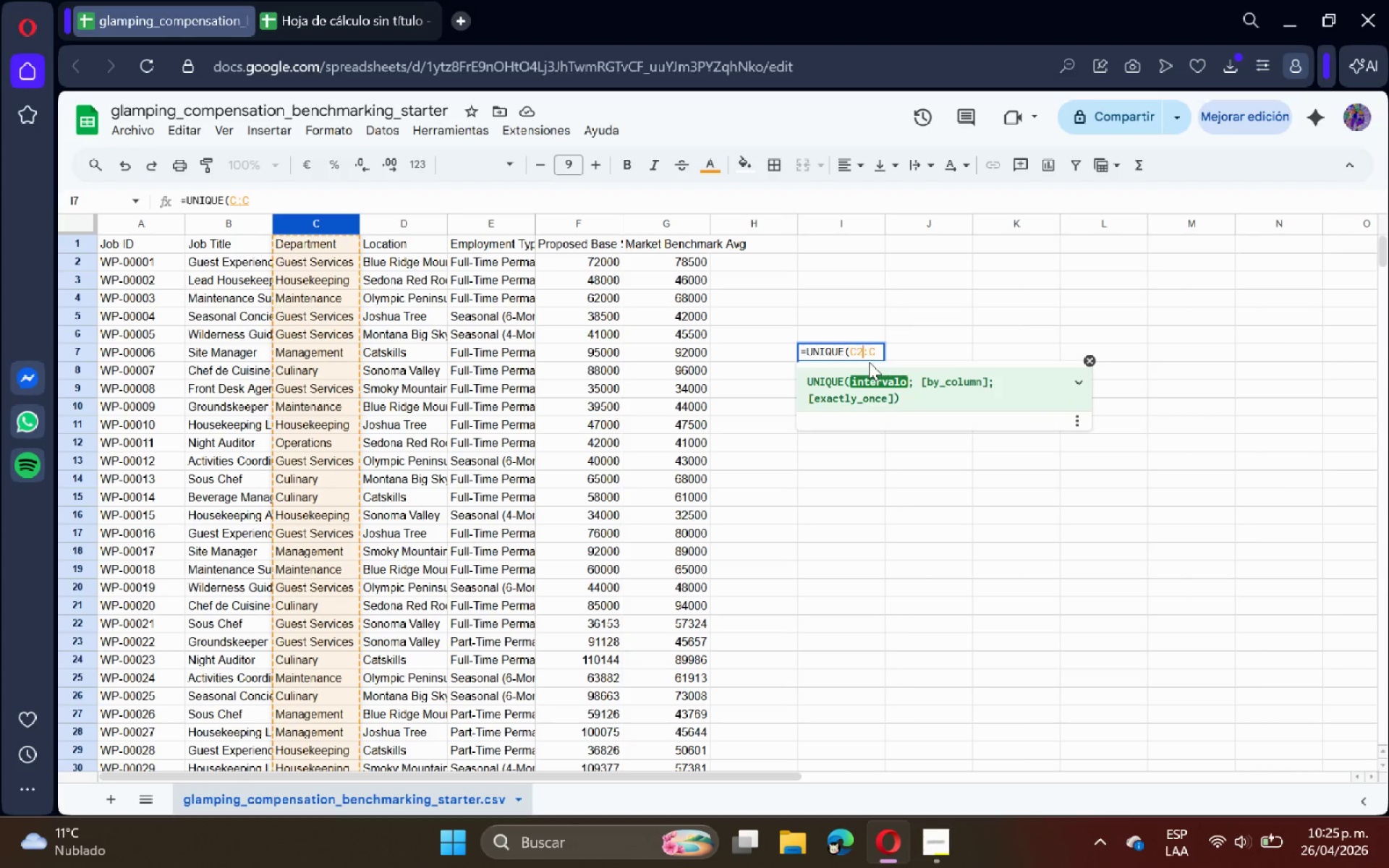 
key(2)
 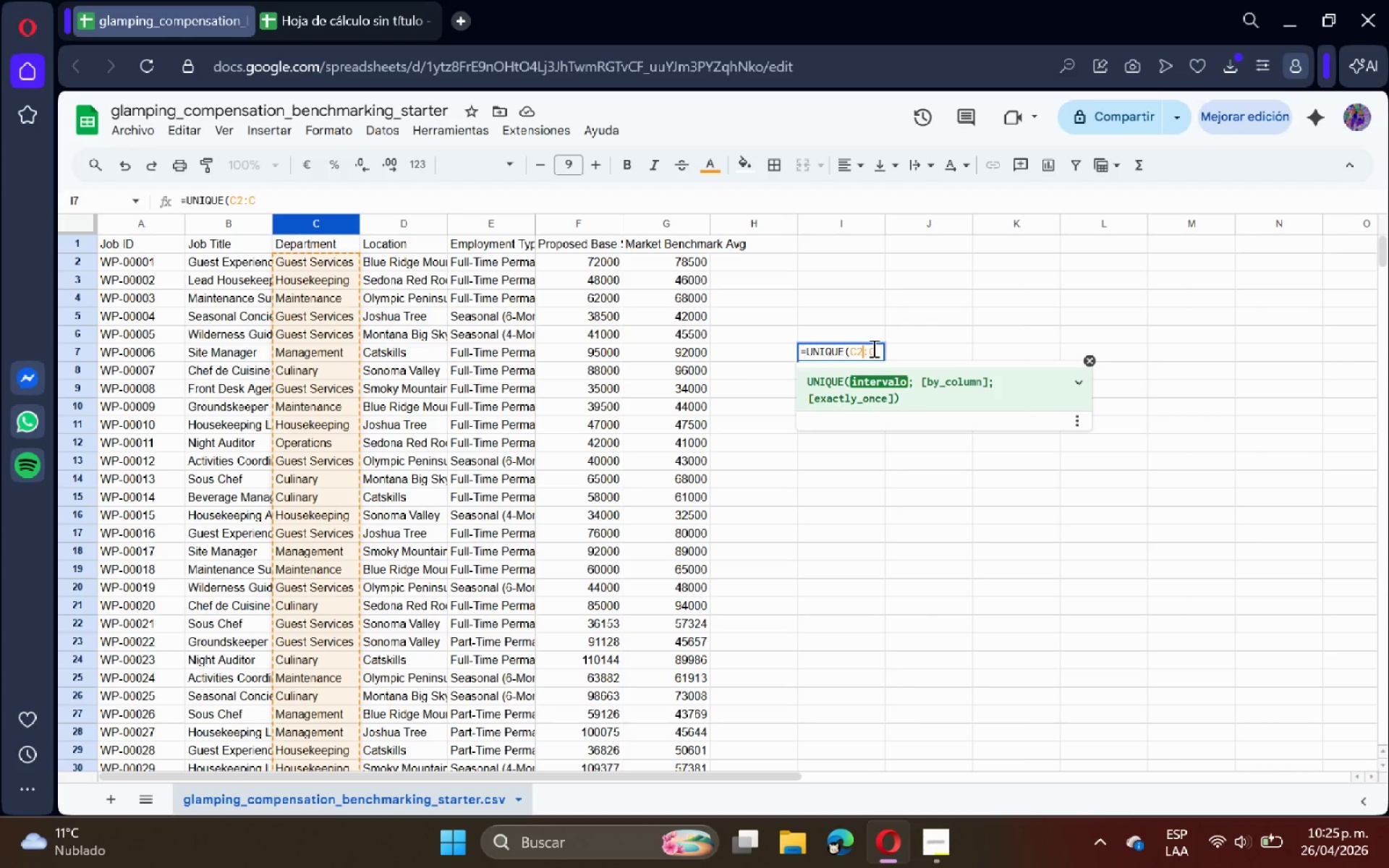 
left_click([872, 348])
 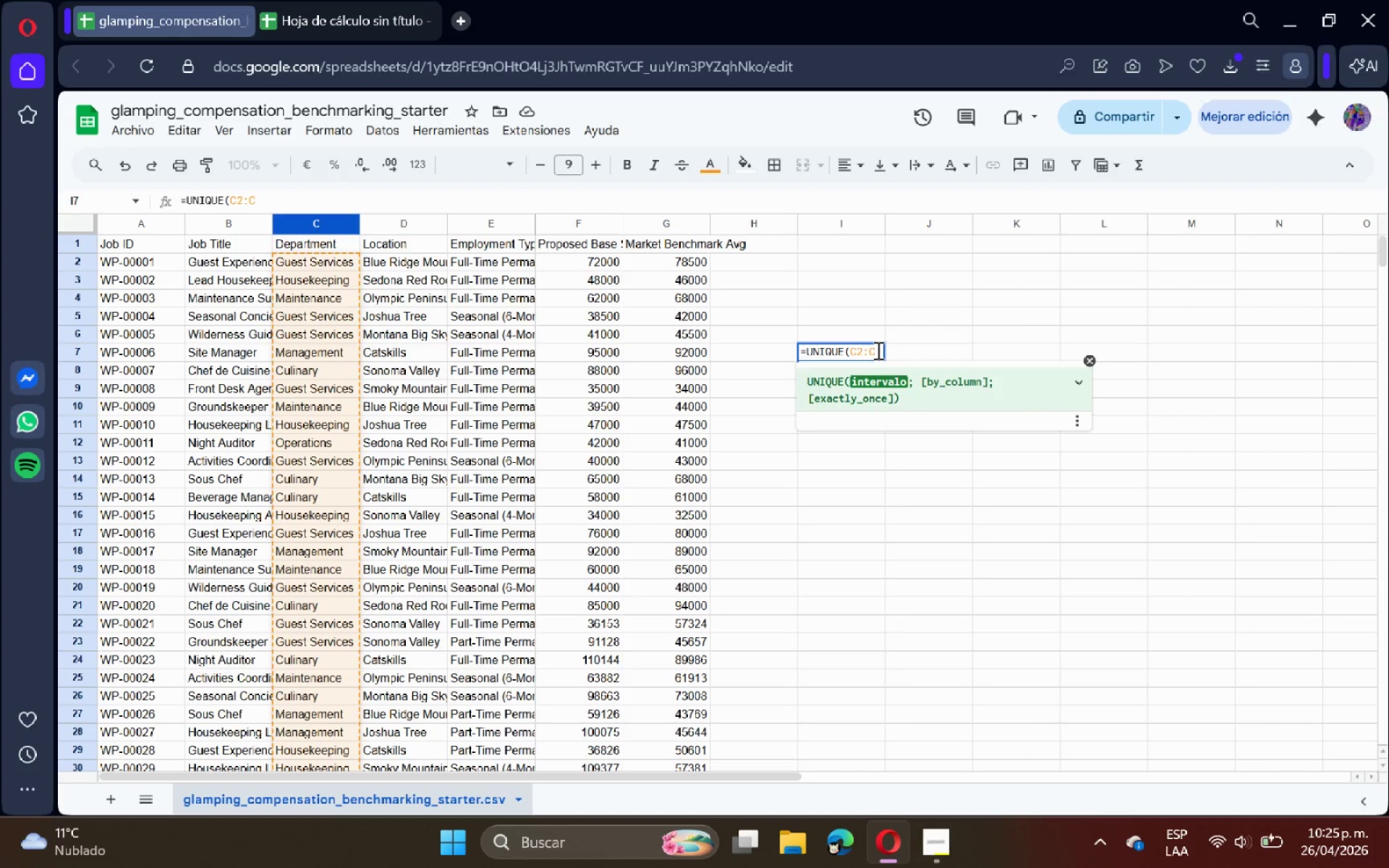 
key(Shift+ShiftRight)
 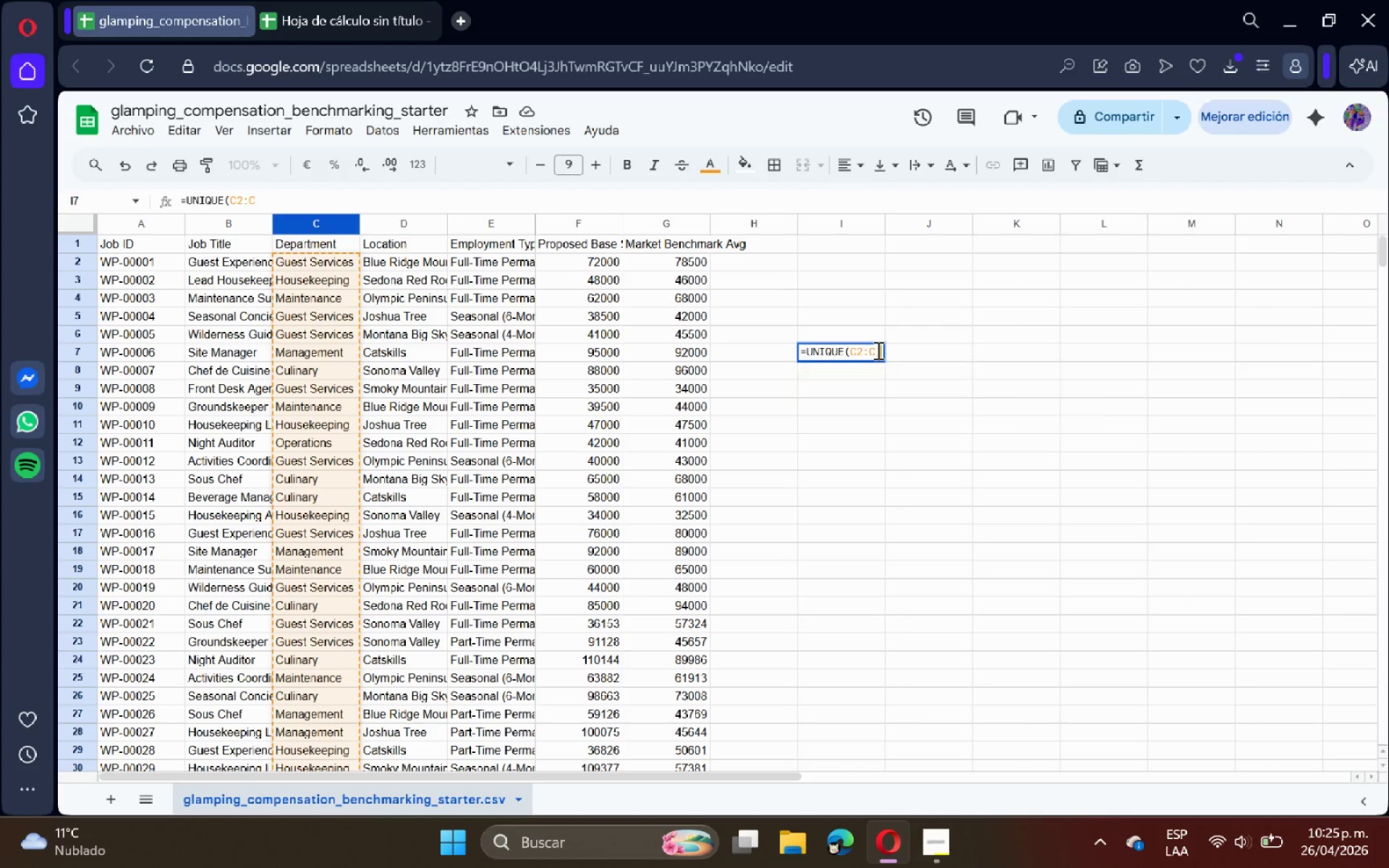 
key(Shift+9)
 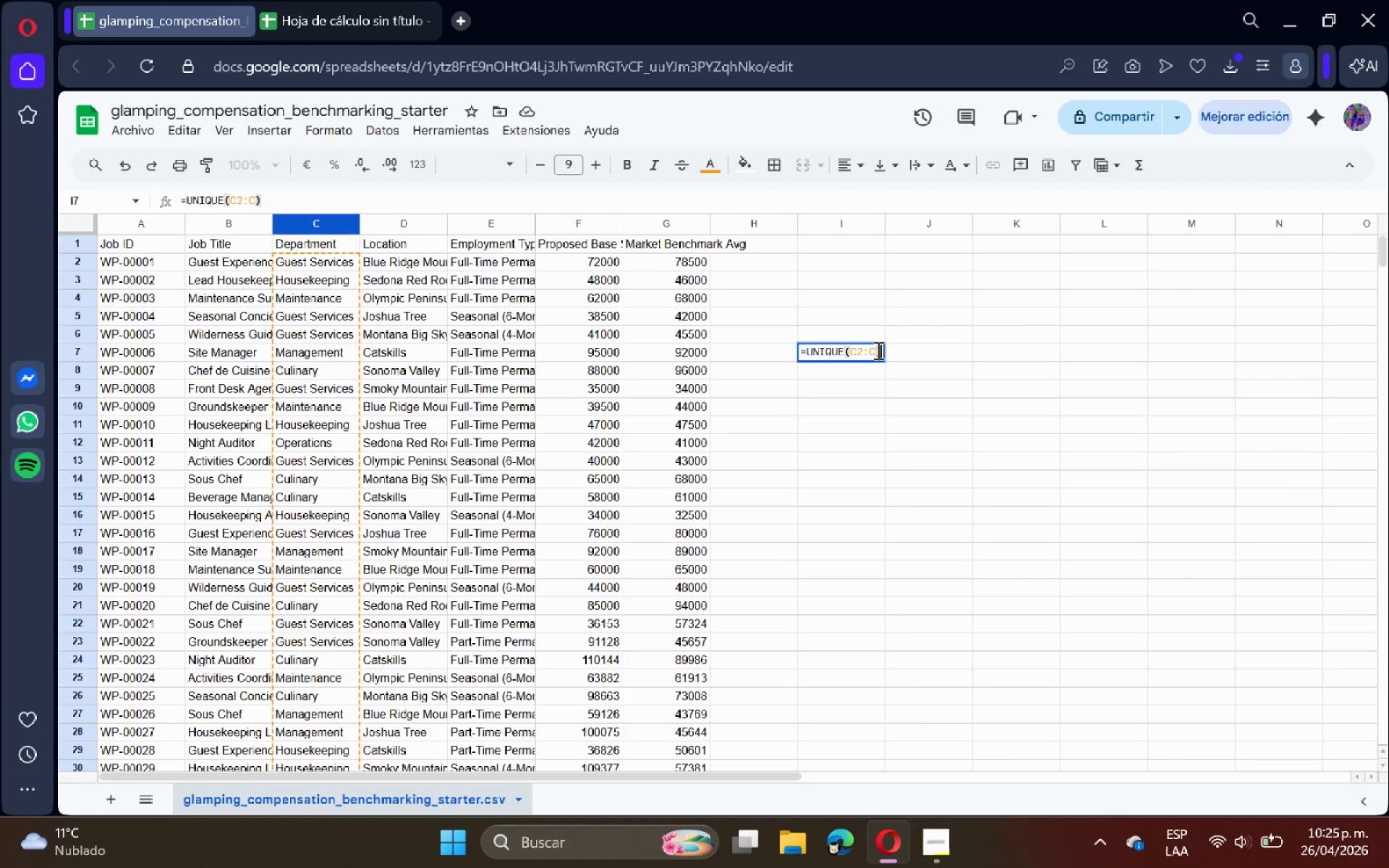 
key(Enter)
 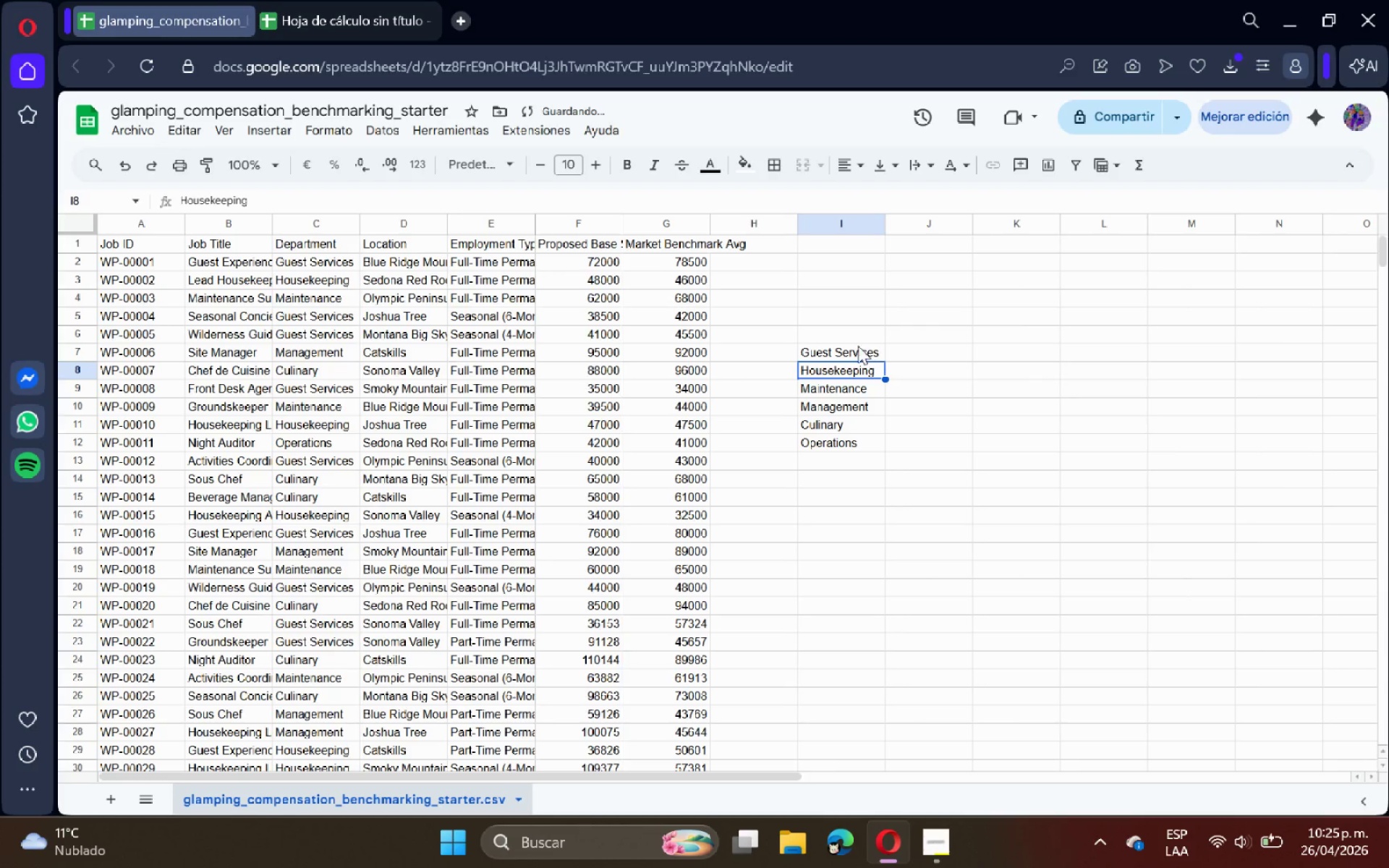 
left_click_drag(start_coordinate=[856, 346], to_coordinate=[841, 443])
 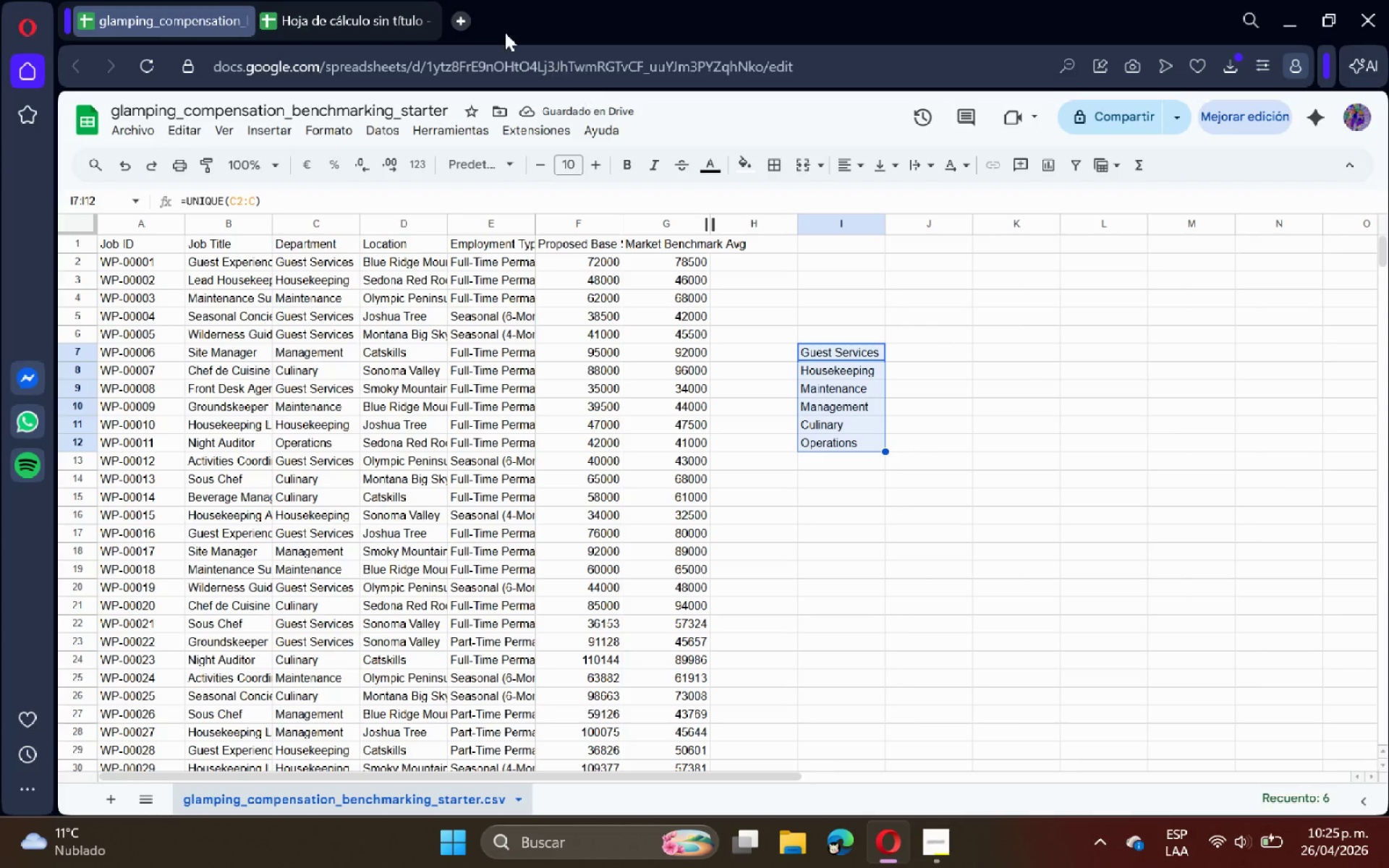 
left_click([348, 0])
 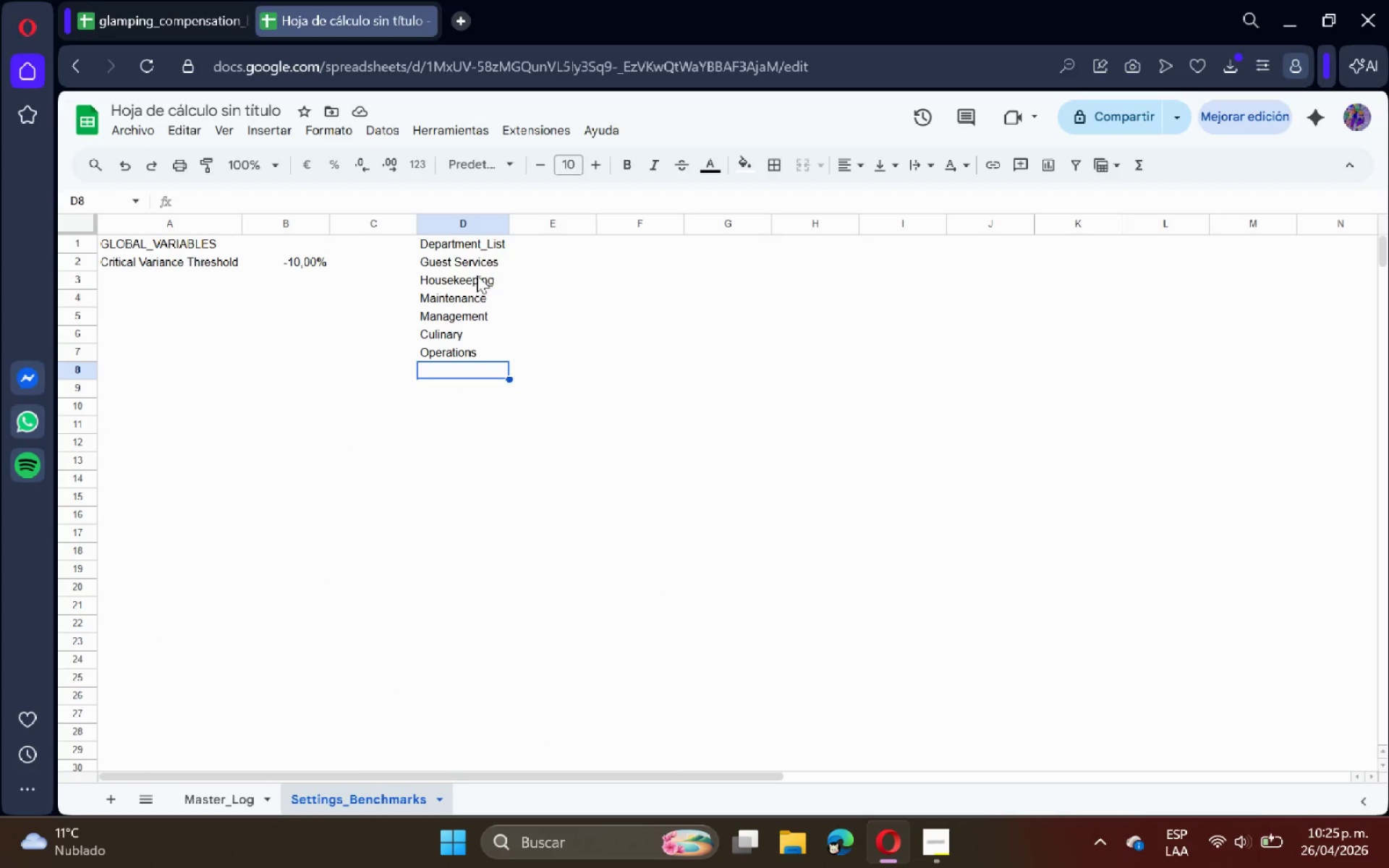 
left_click_drag(start_coordinate=[477, 266], to_coordinate=[473, 352])
 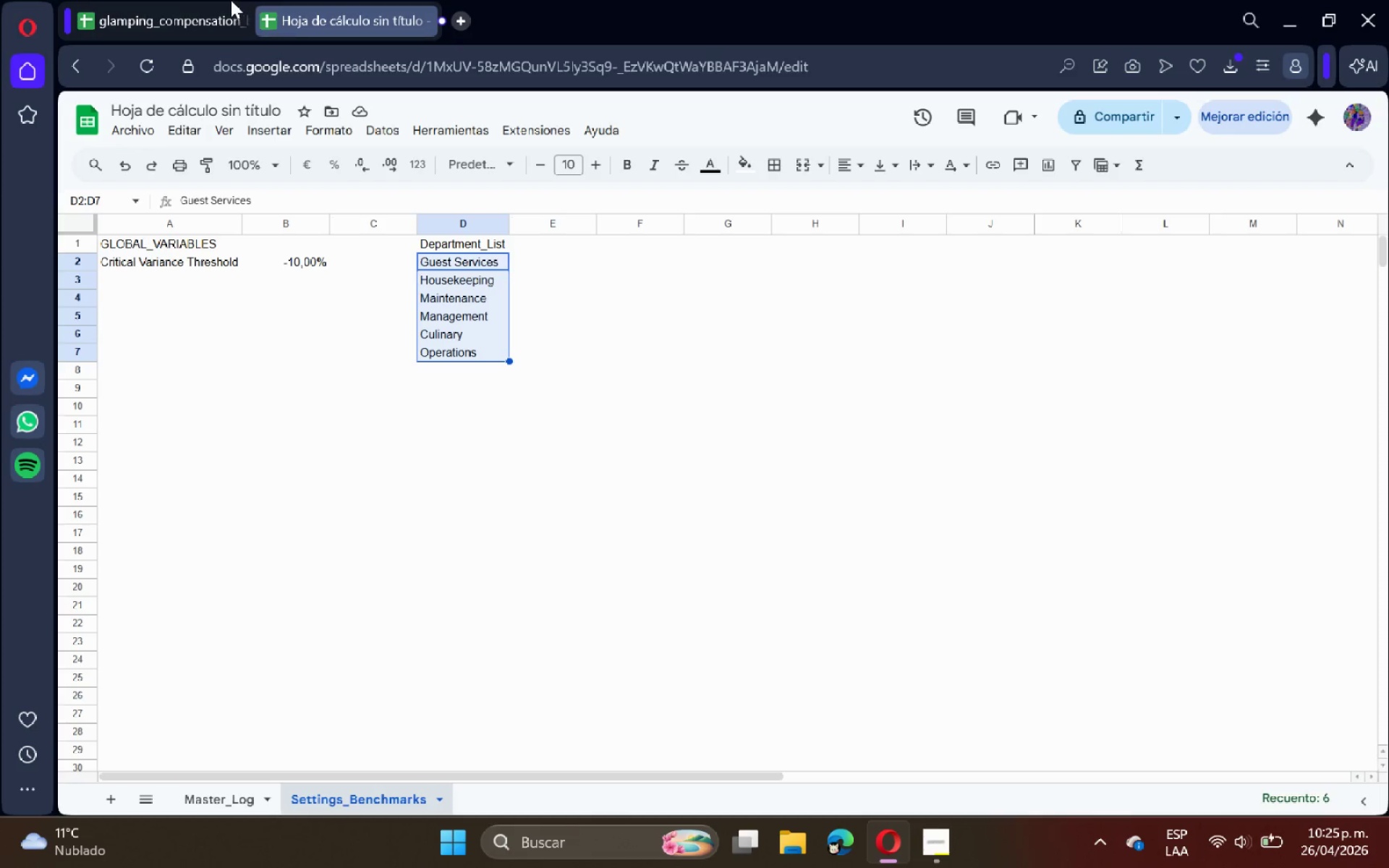 
left_click([190, 0])
 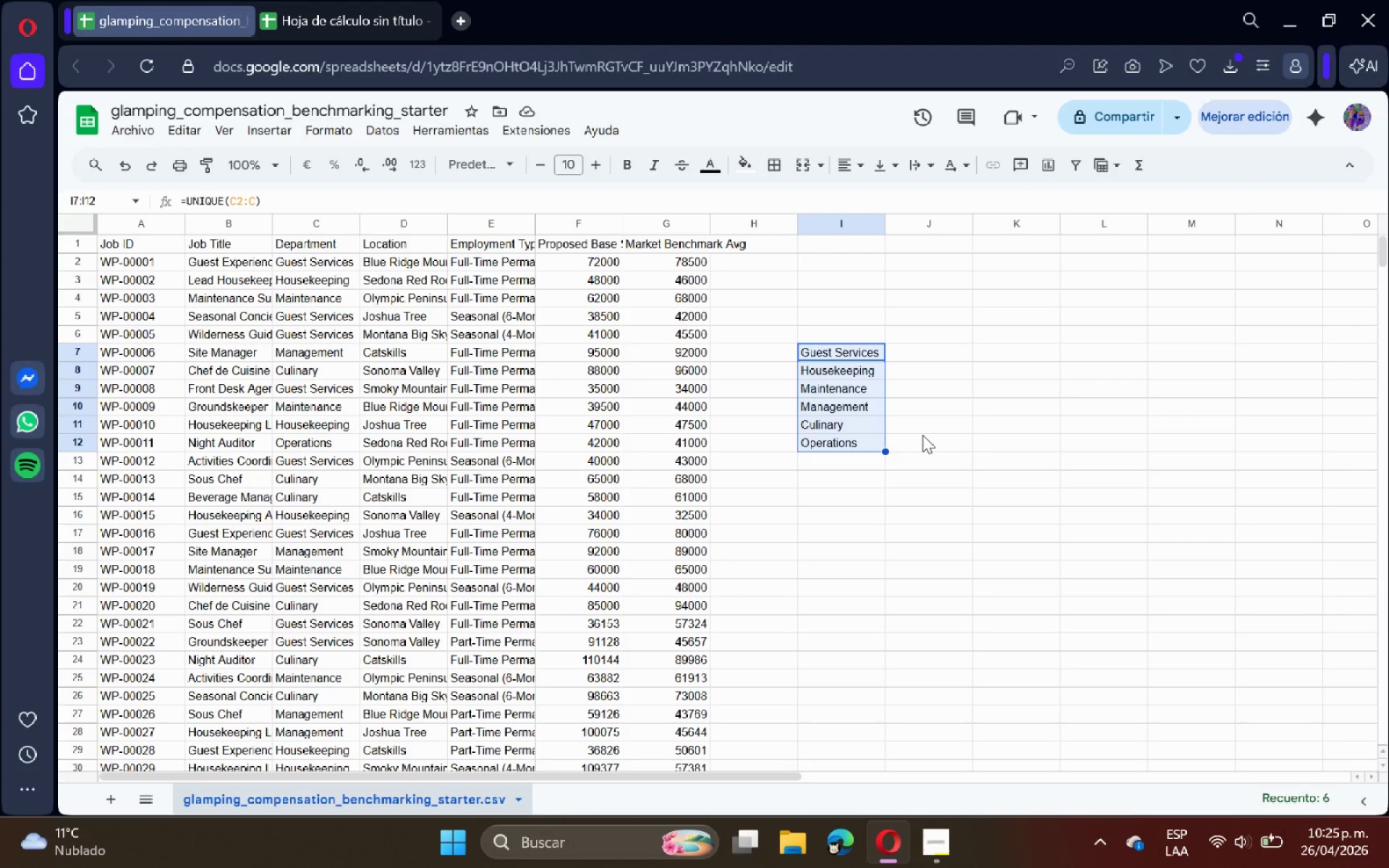 
key(Backspace)
 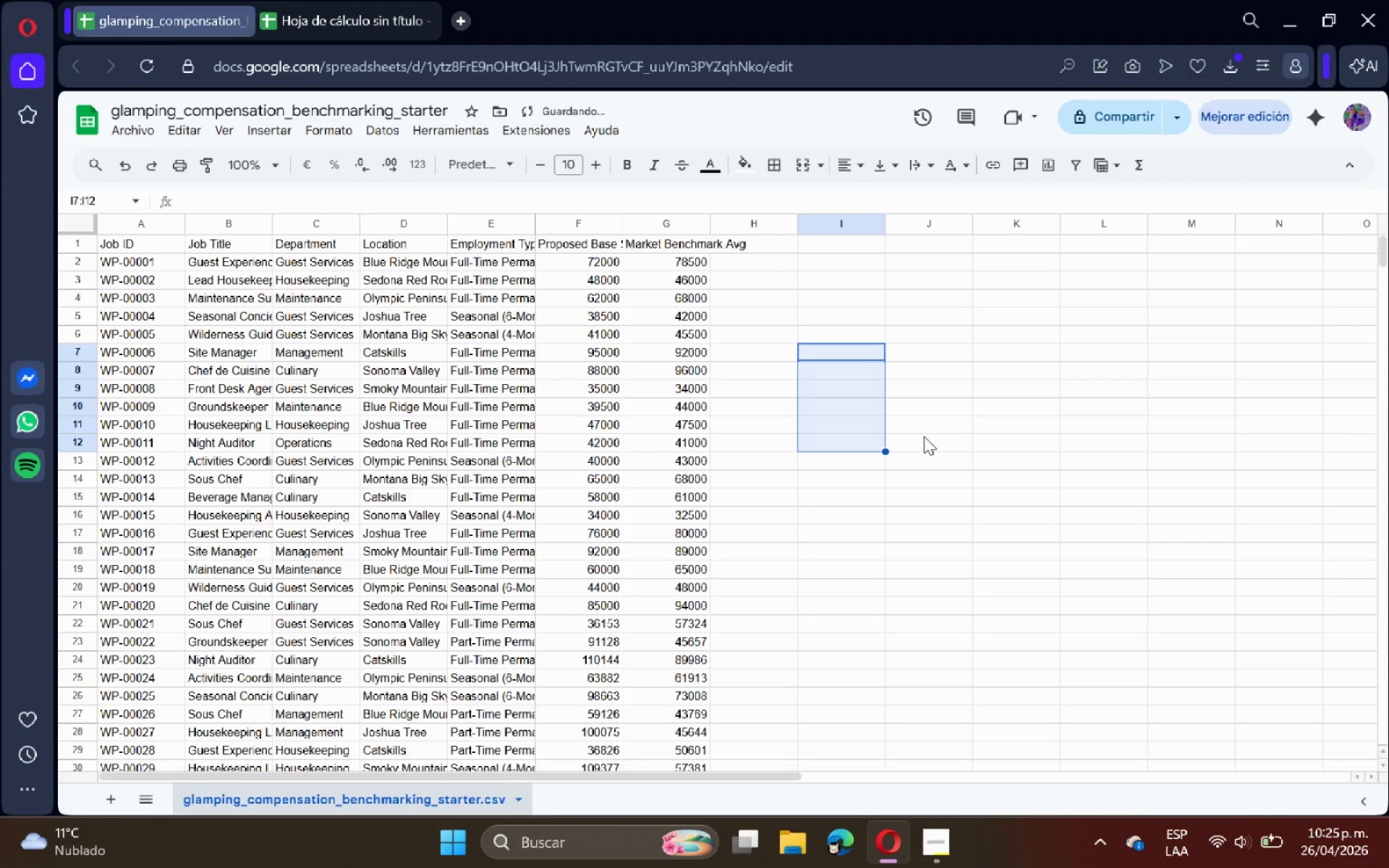 
left_click([924, 436])
 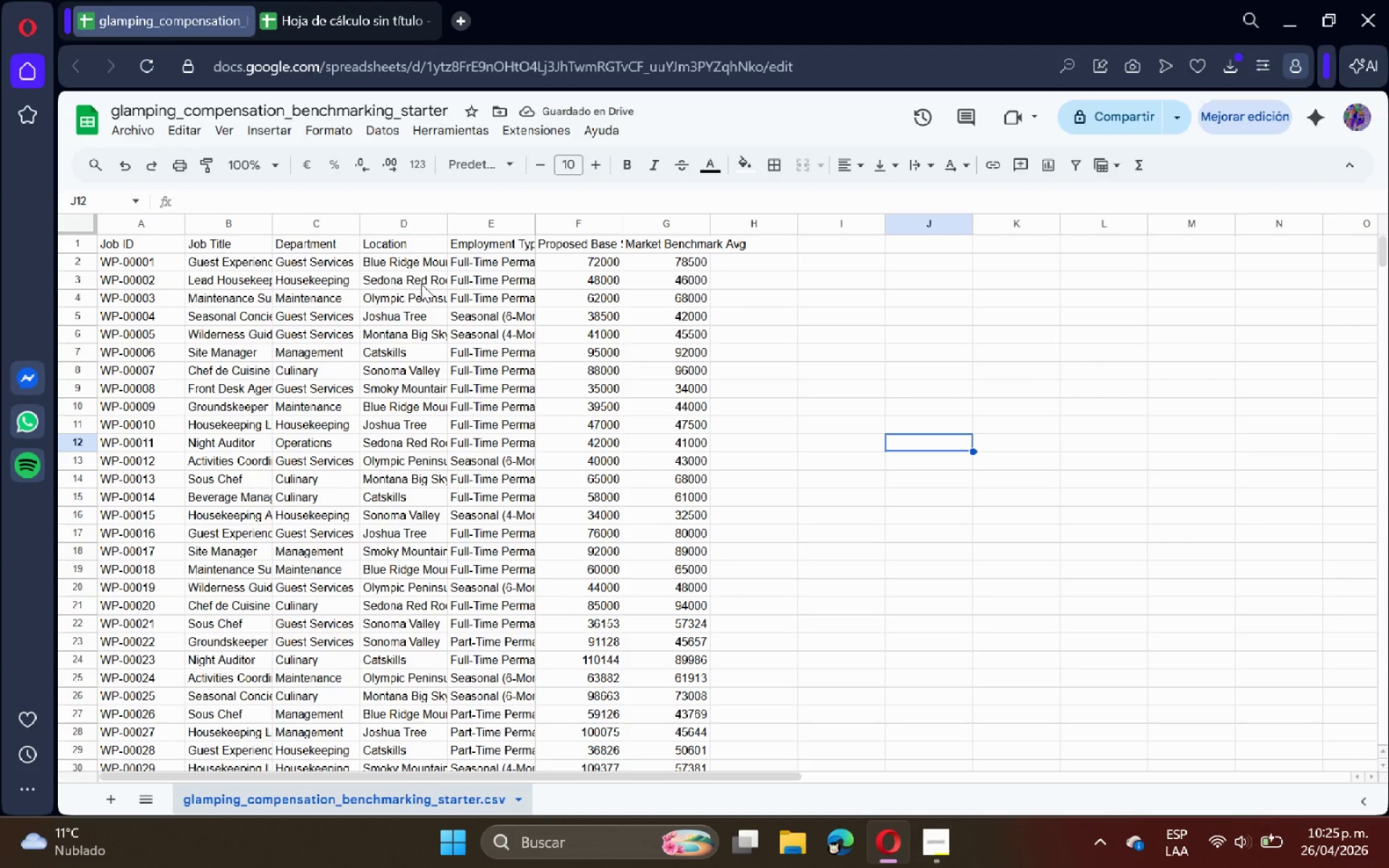 
left_click([299, 0])
 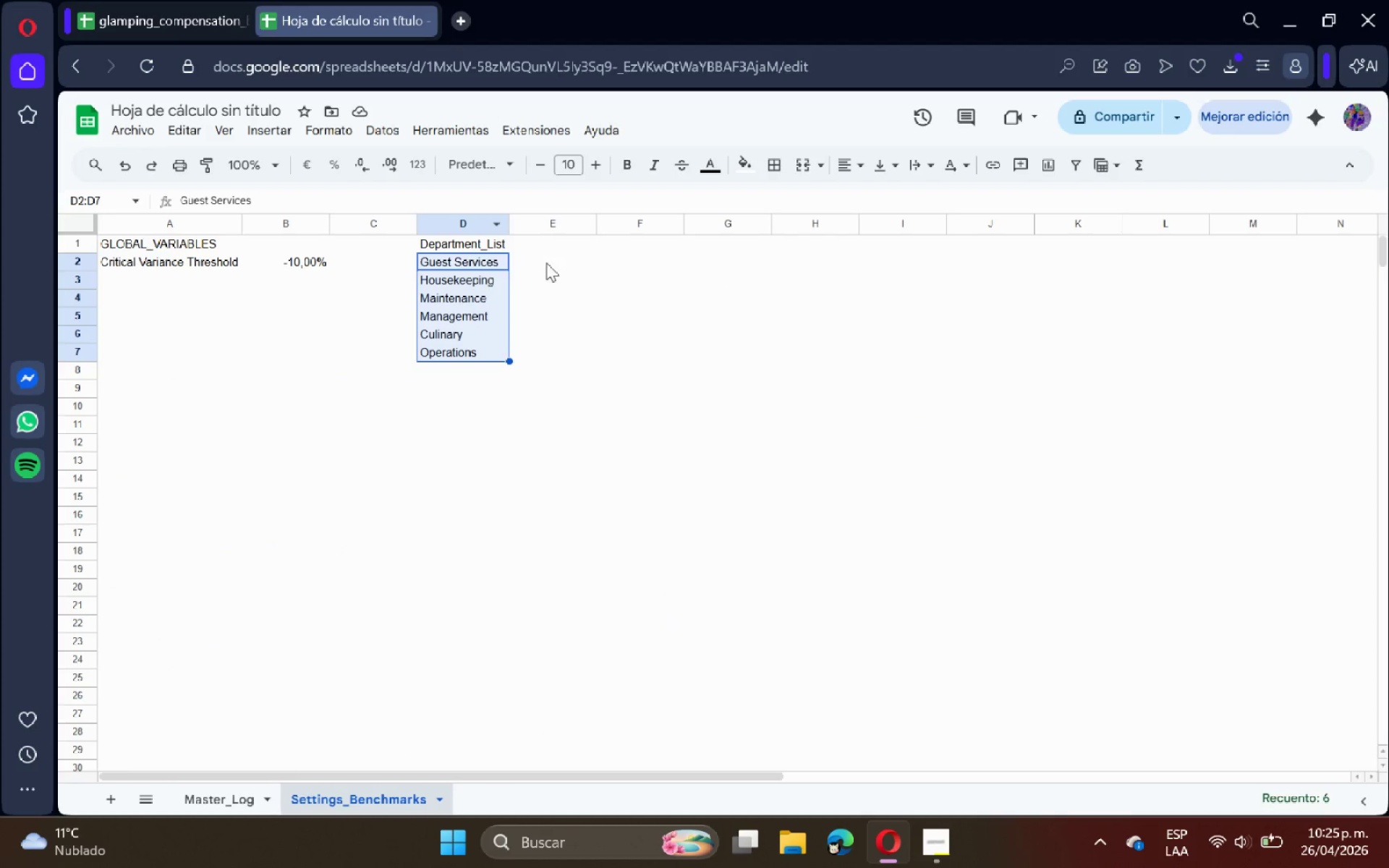 
left_click([557, 243])
 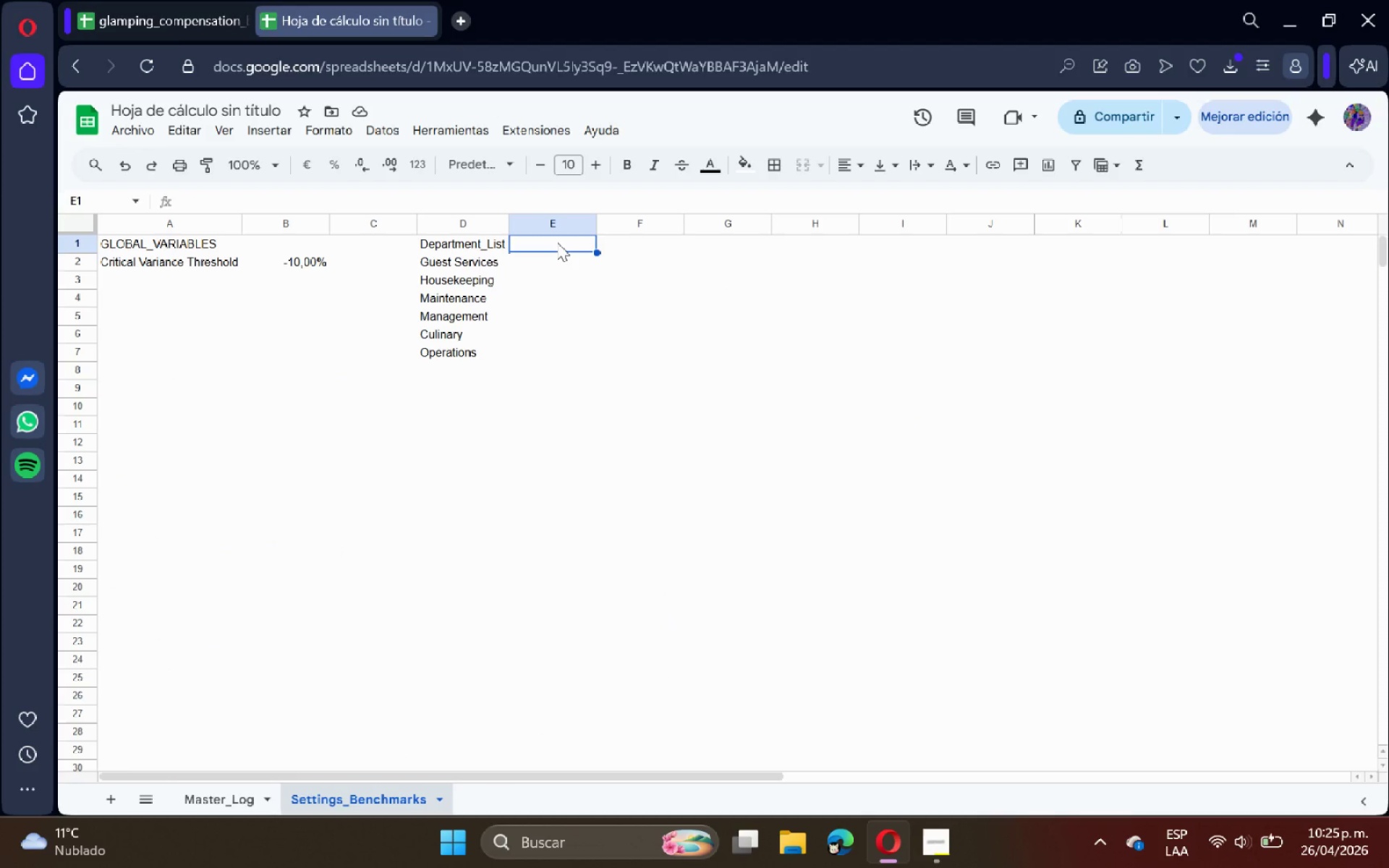 
type(o)
key(Backspace)
type(Location_l)
key(Backspace)
type(List)
 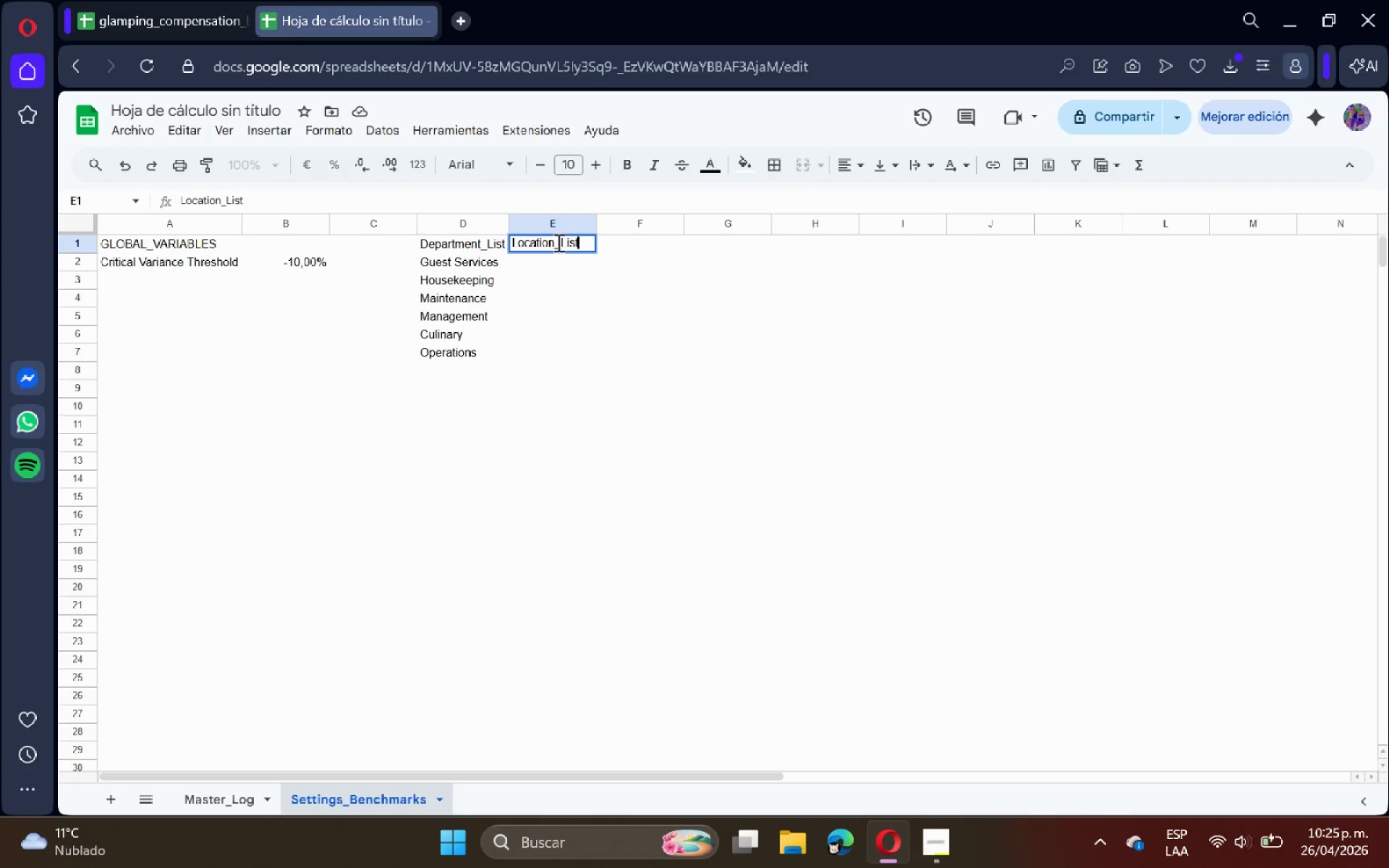 
key(Enter)
 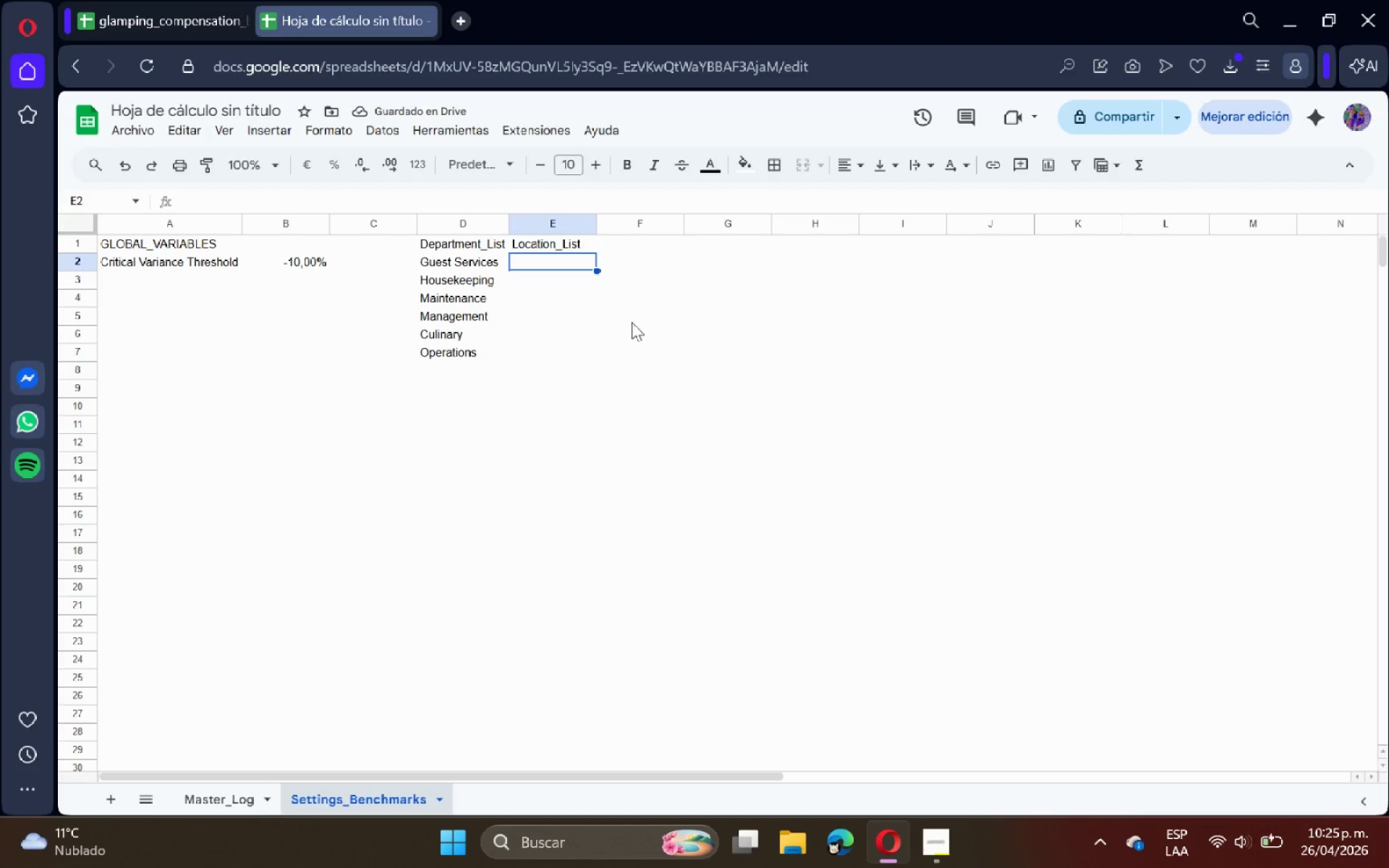 
wait(6.97)
 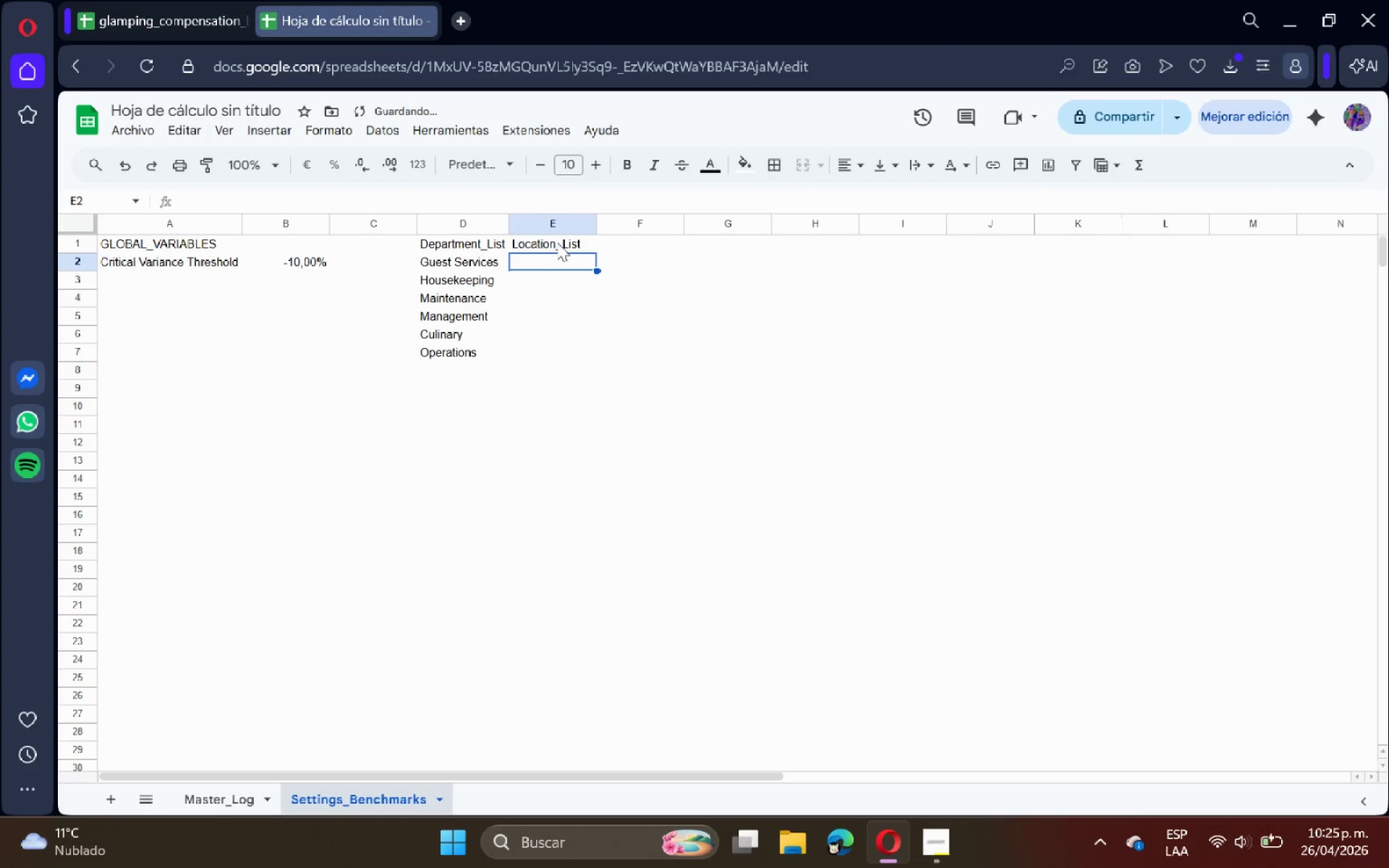 
left_click([185, 0])
 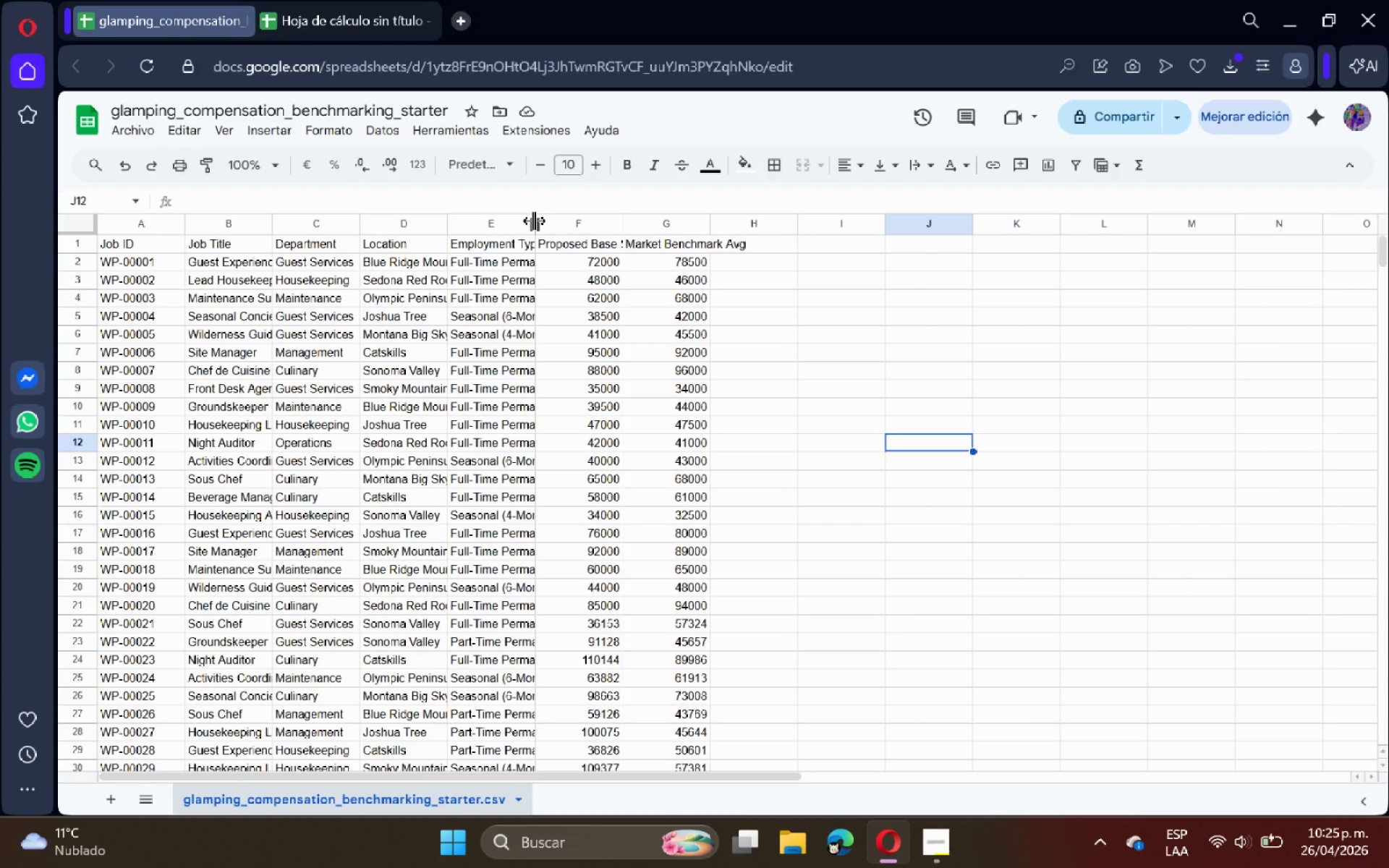 
double_click([534, 221])
 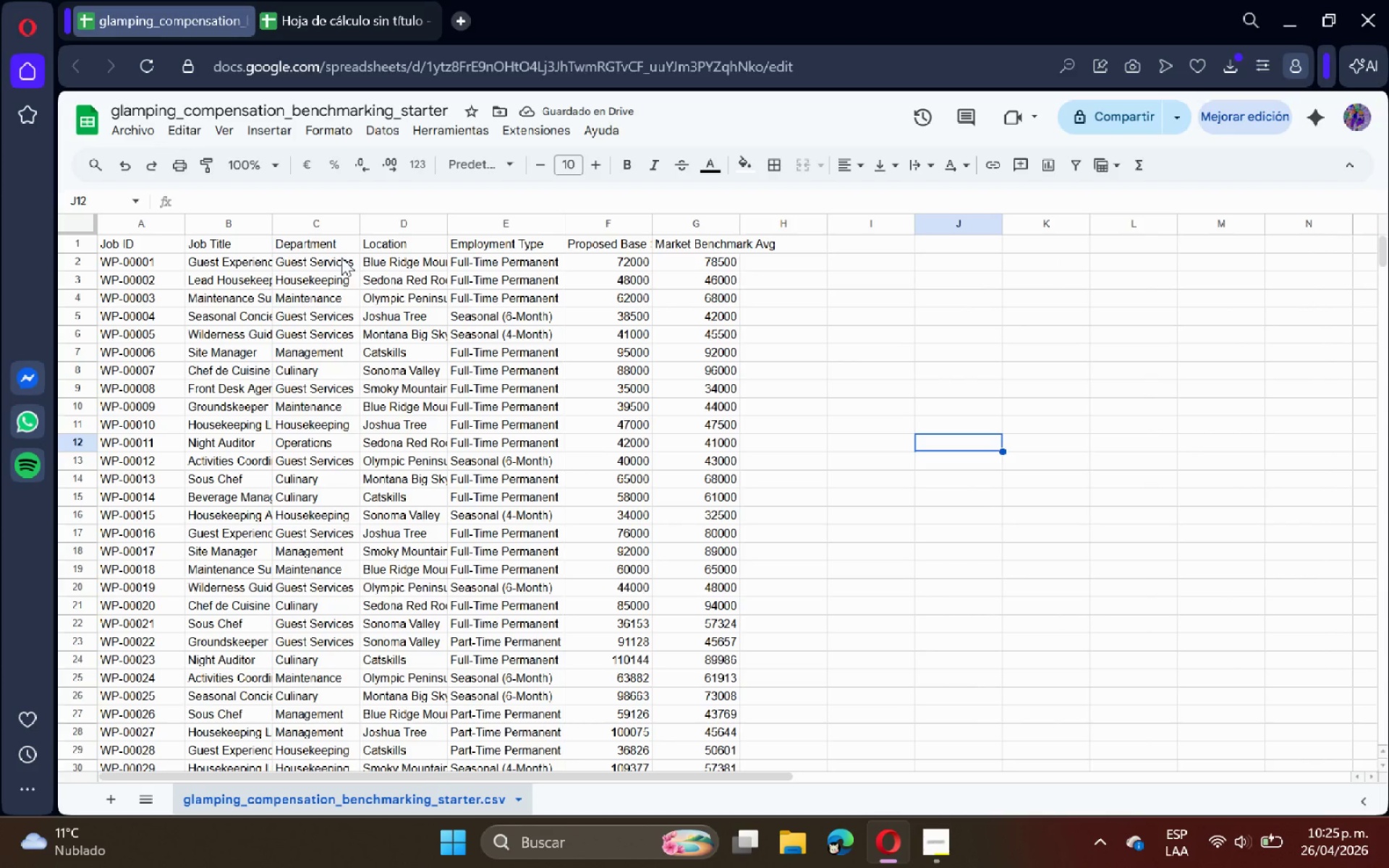 
wait(5.86)
 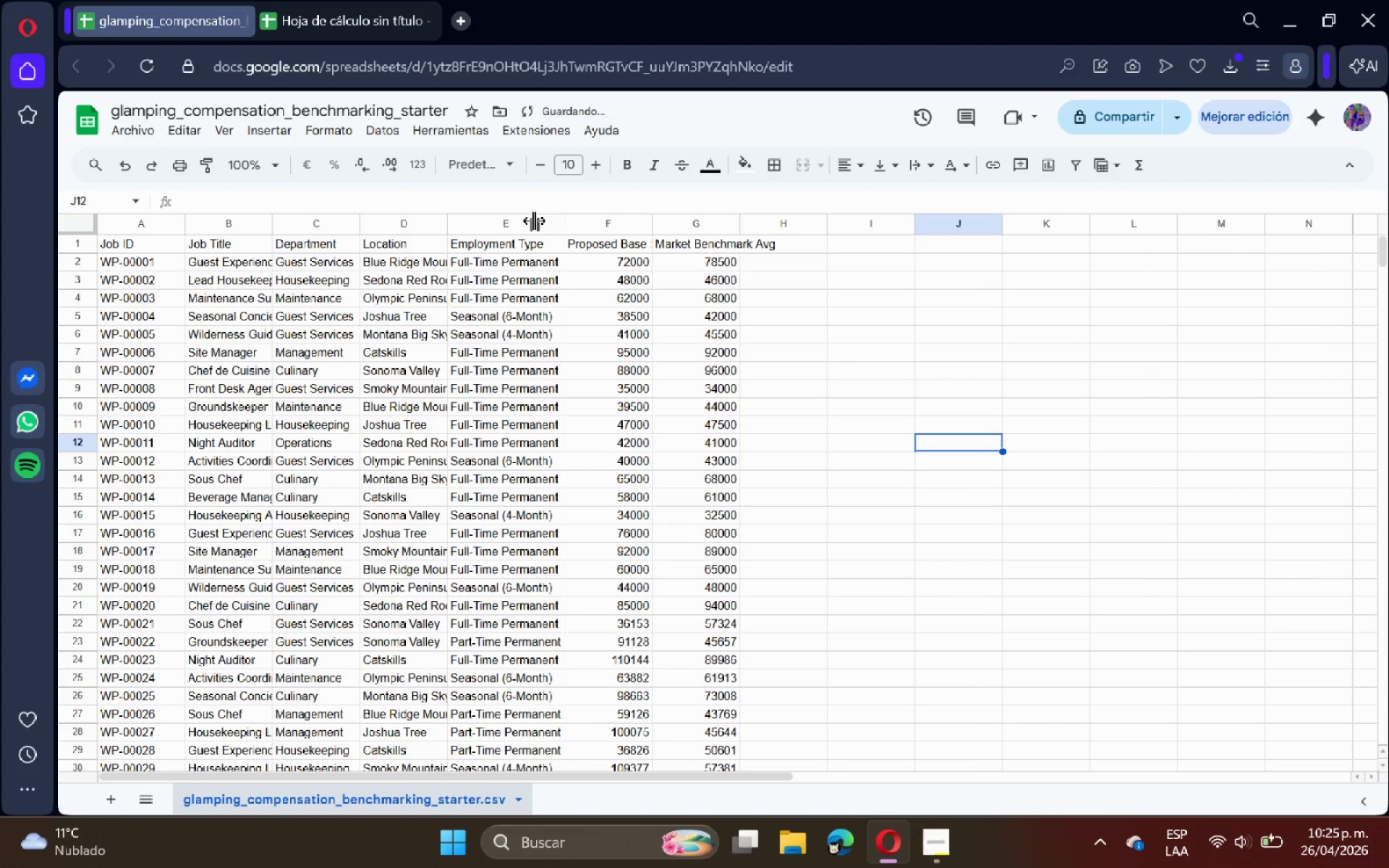 
double_click([449, 221])
 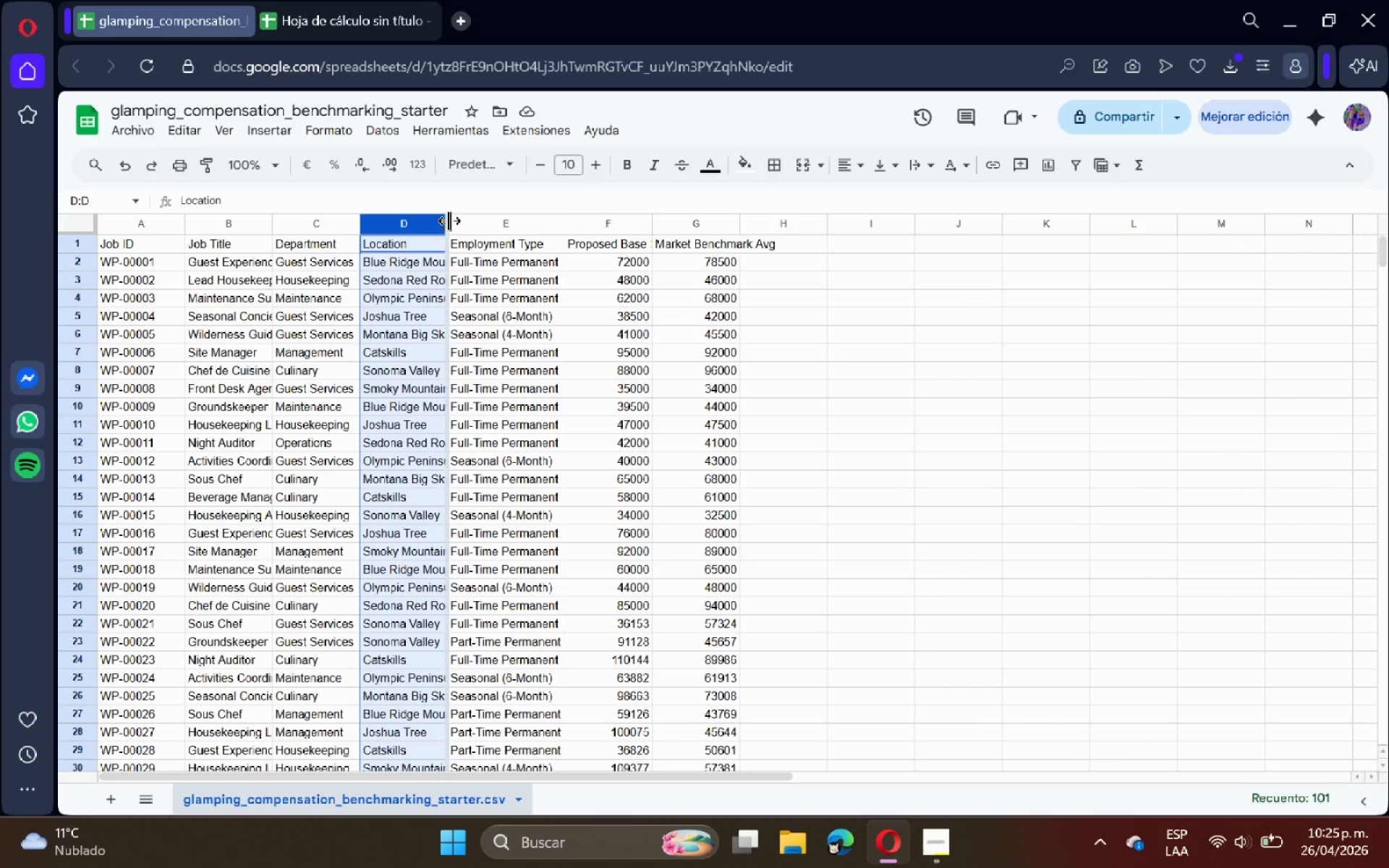 
triple_click([449, 221])
 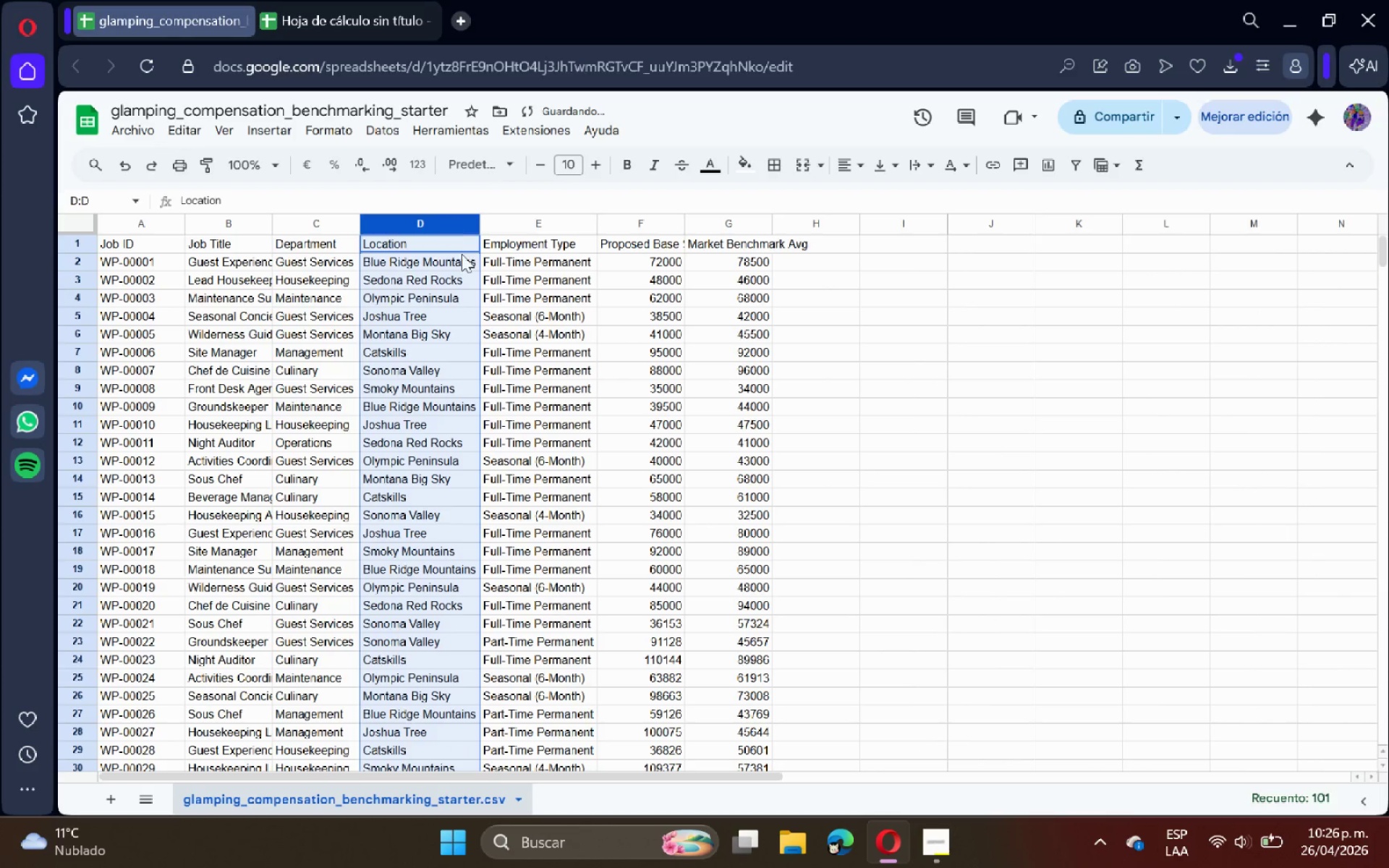 
triple_click([472, 273])
 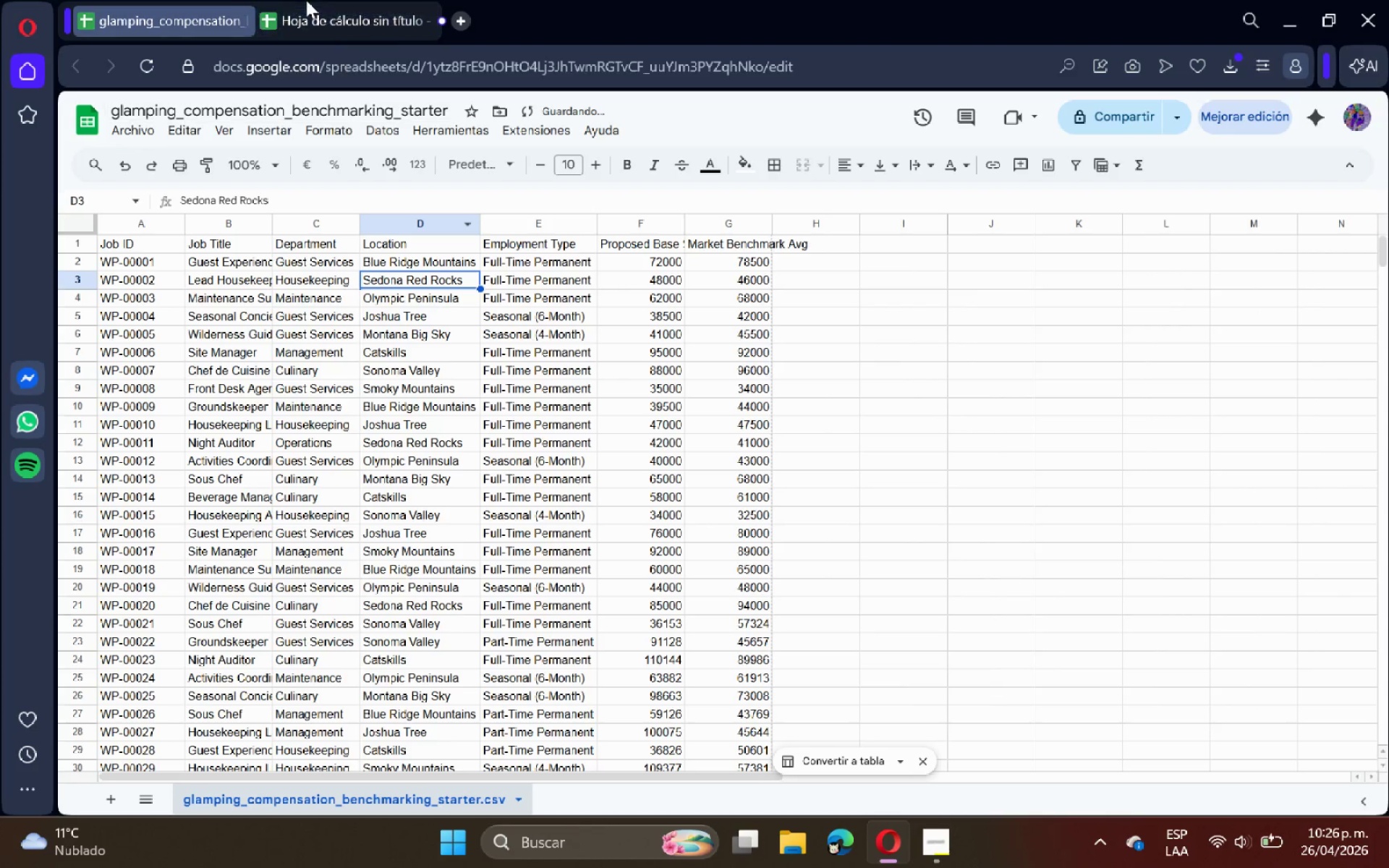 
triple_click([305, 0])
 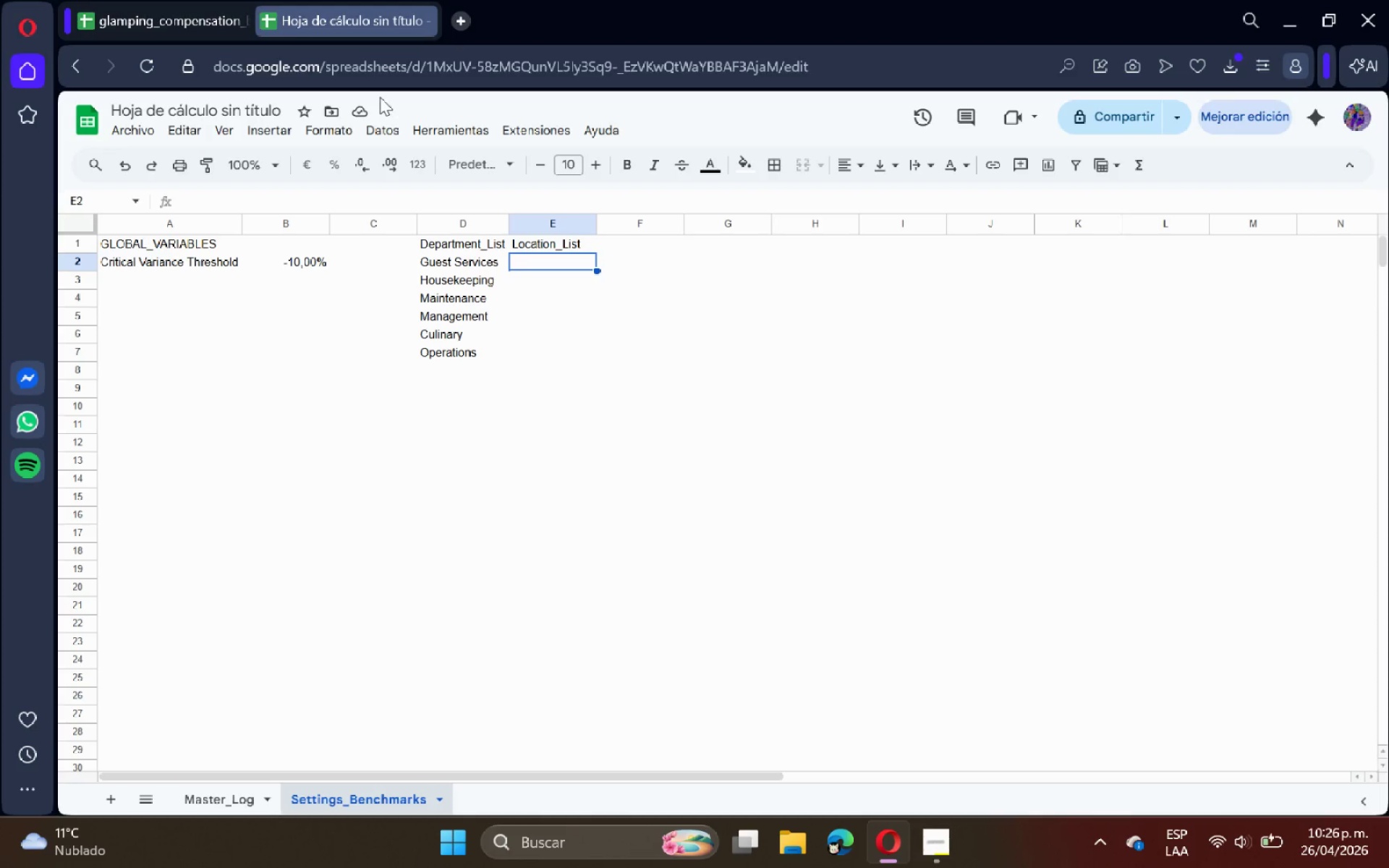 
type(Blue Ridge Mountains)
 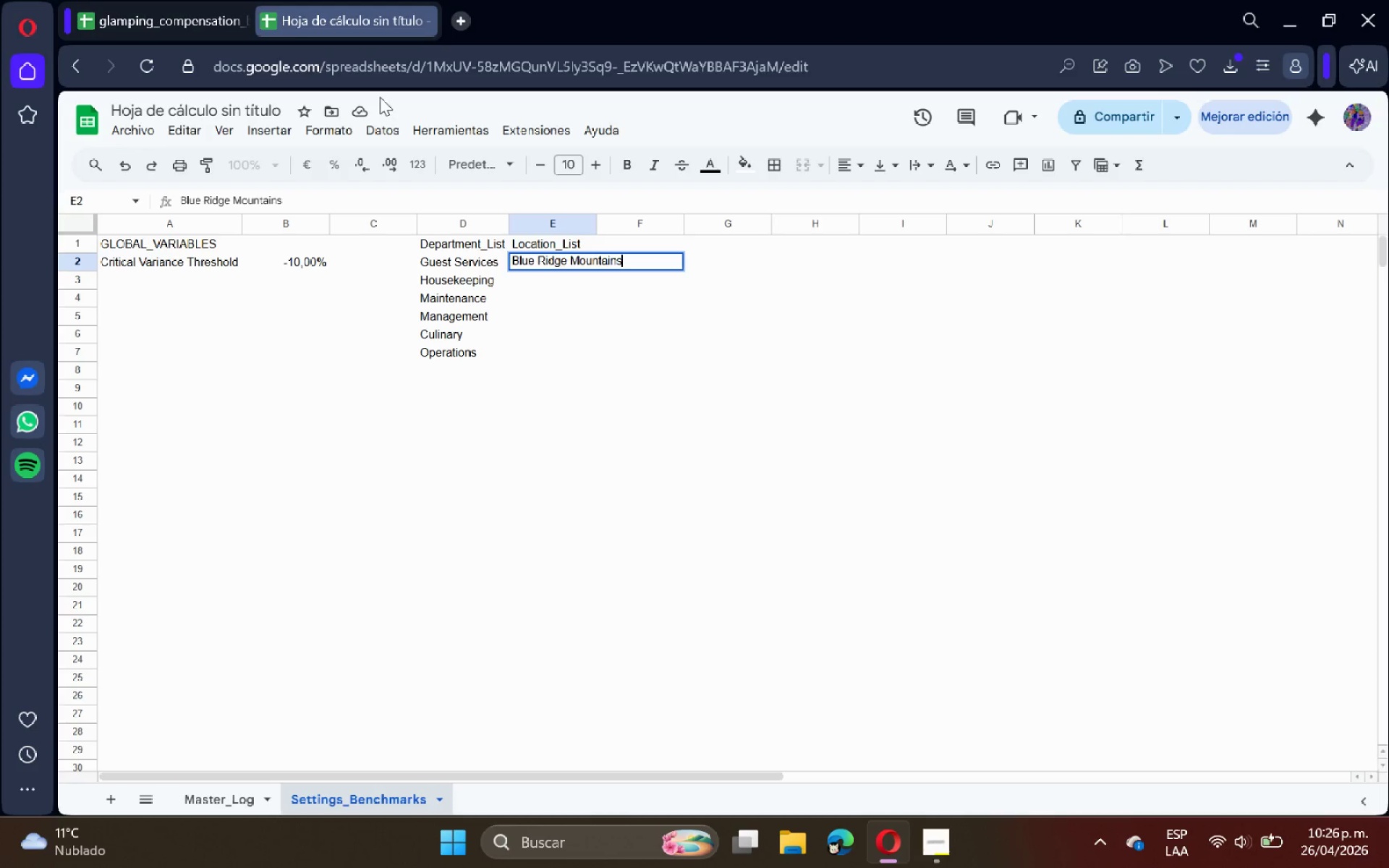 
key(Enter)
 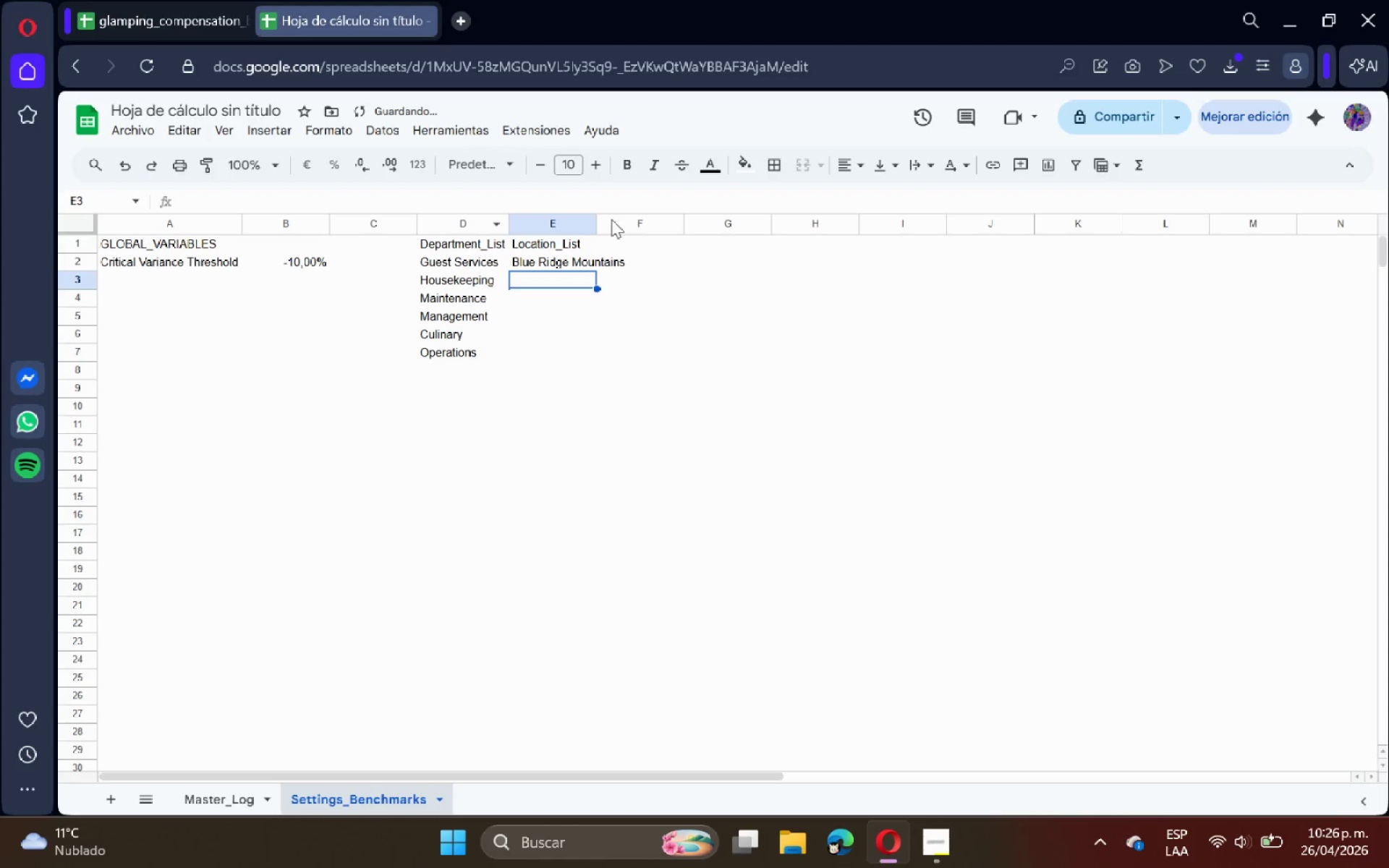 
left_click([595, 215])
 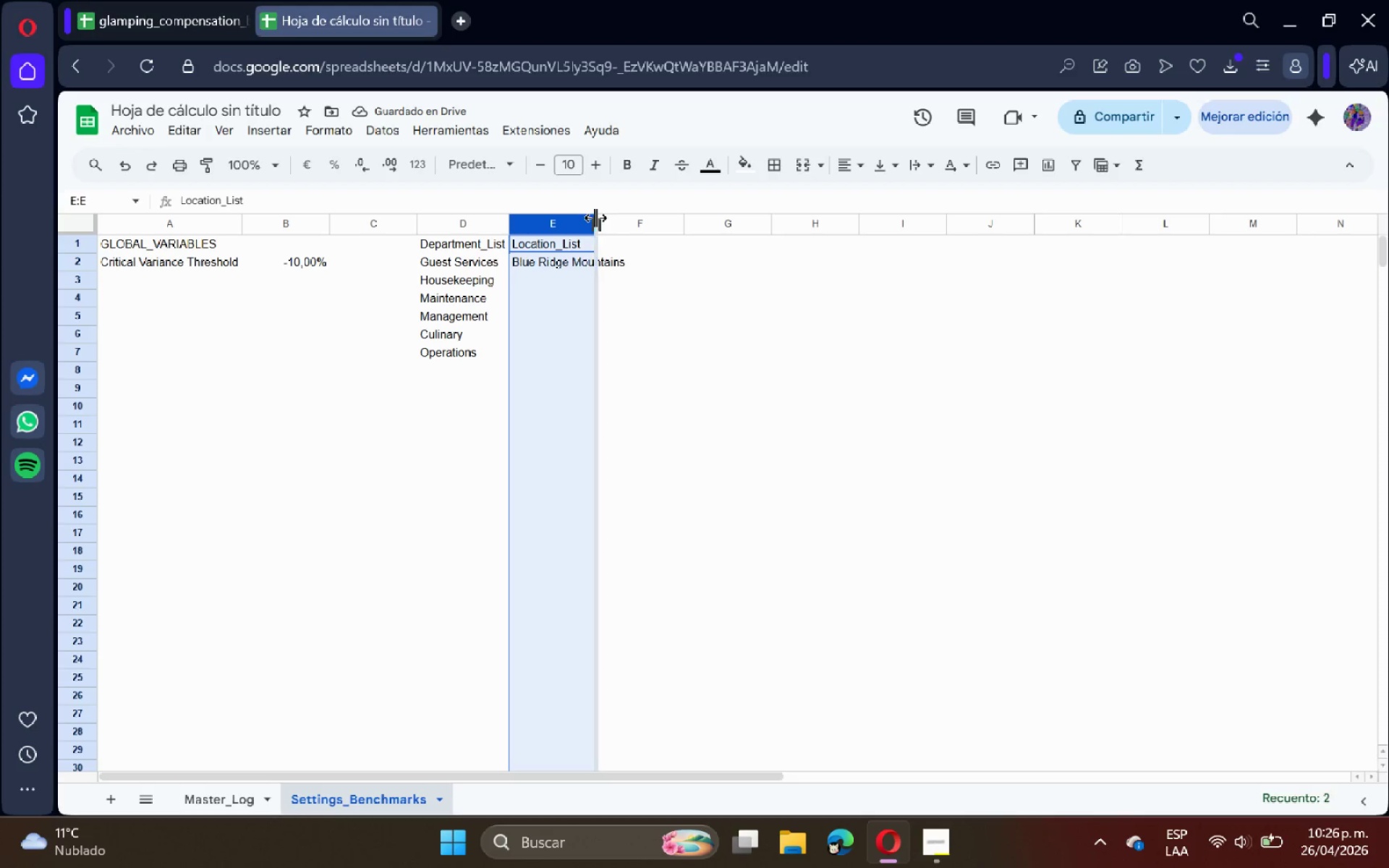 
double_click([595, 218])
 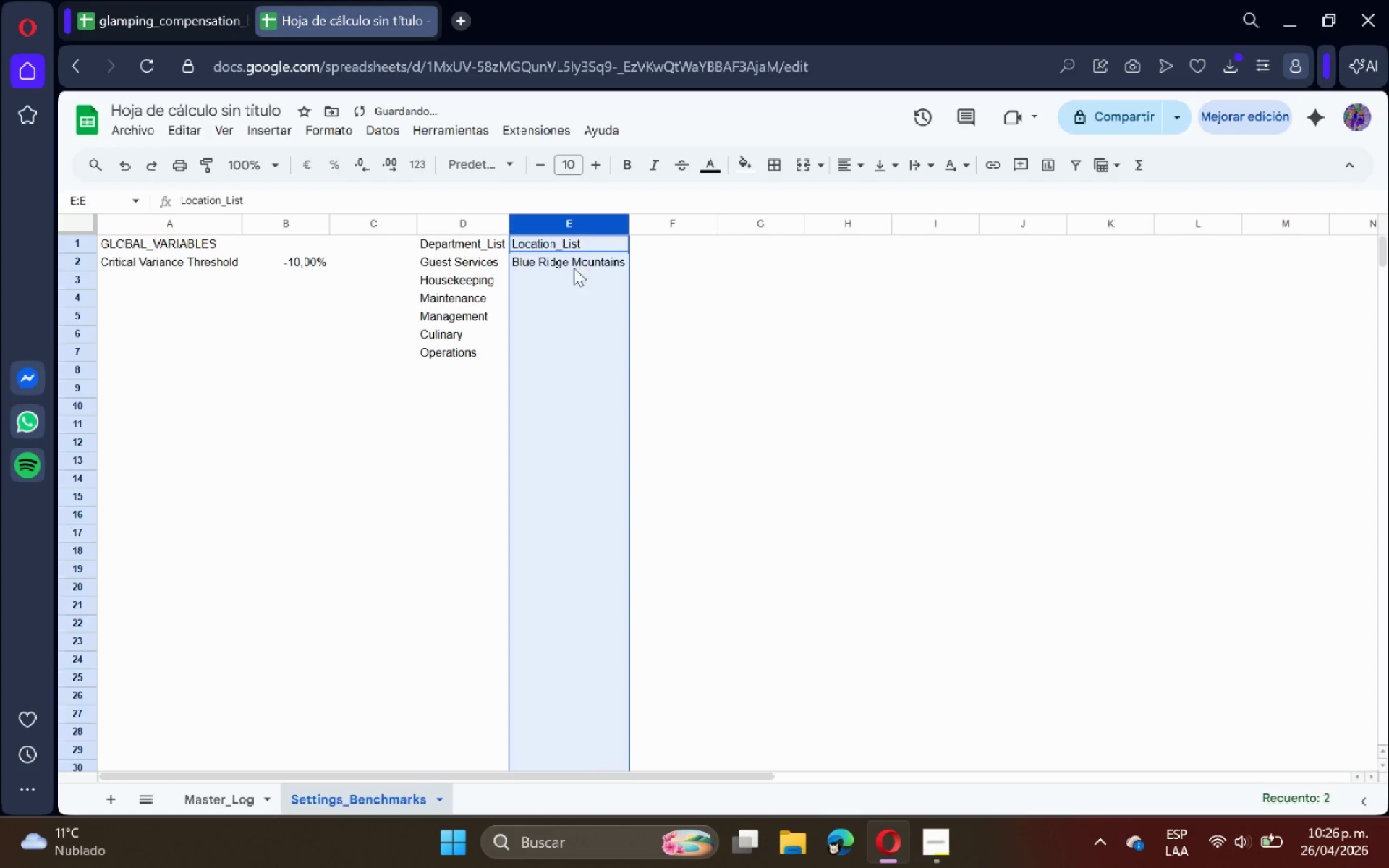 
left_click([569, 272])
 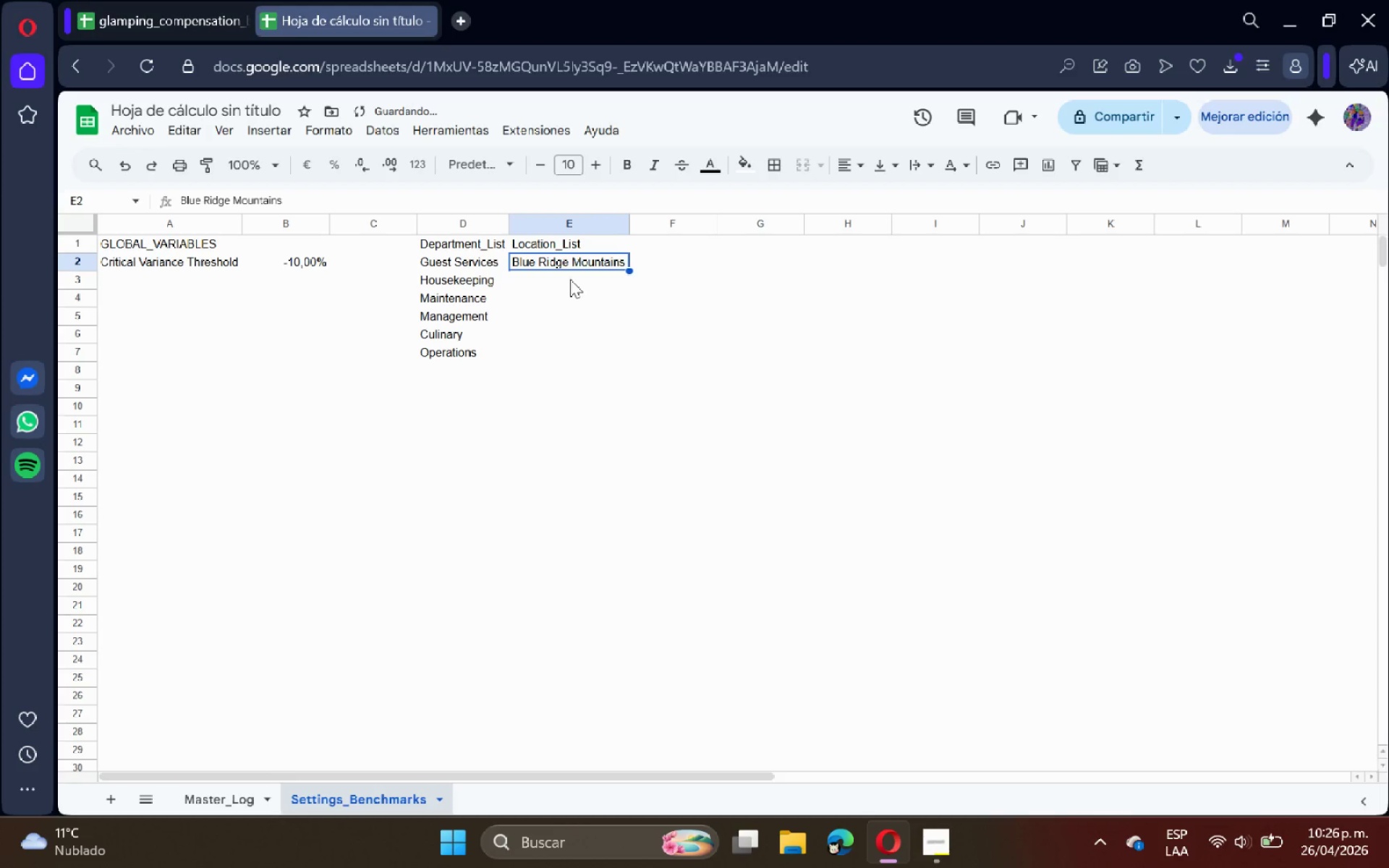 
left_click([571, 280])
 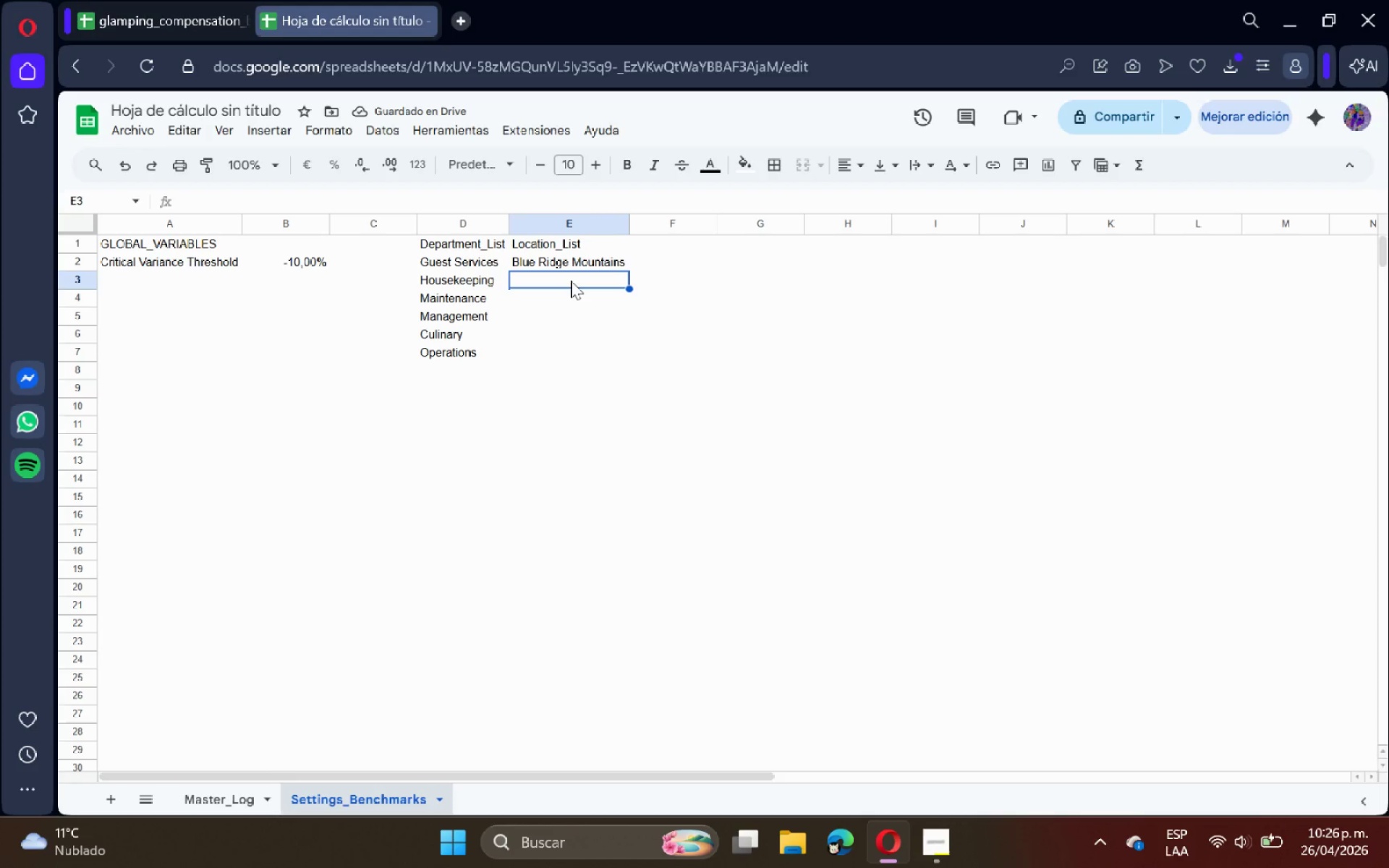 
type(Sedona Red Rocks)
 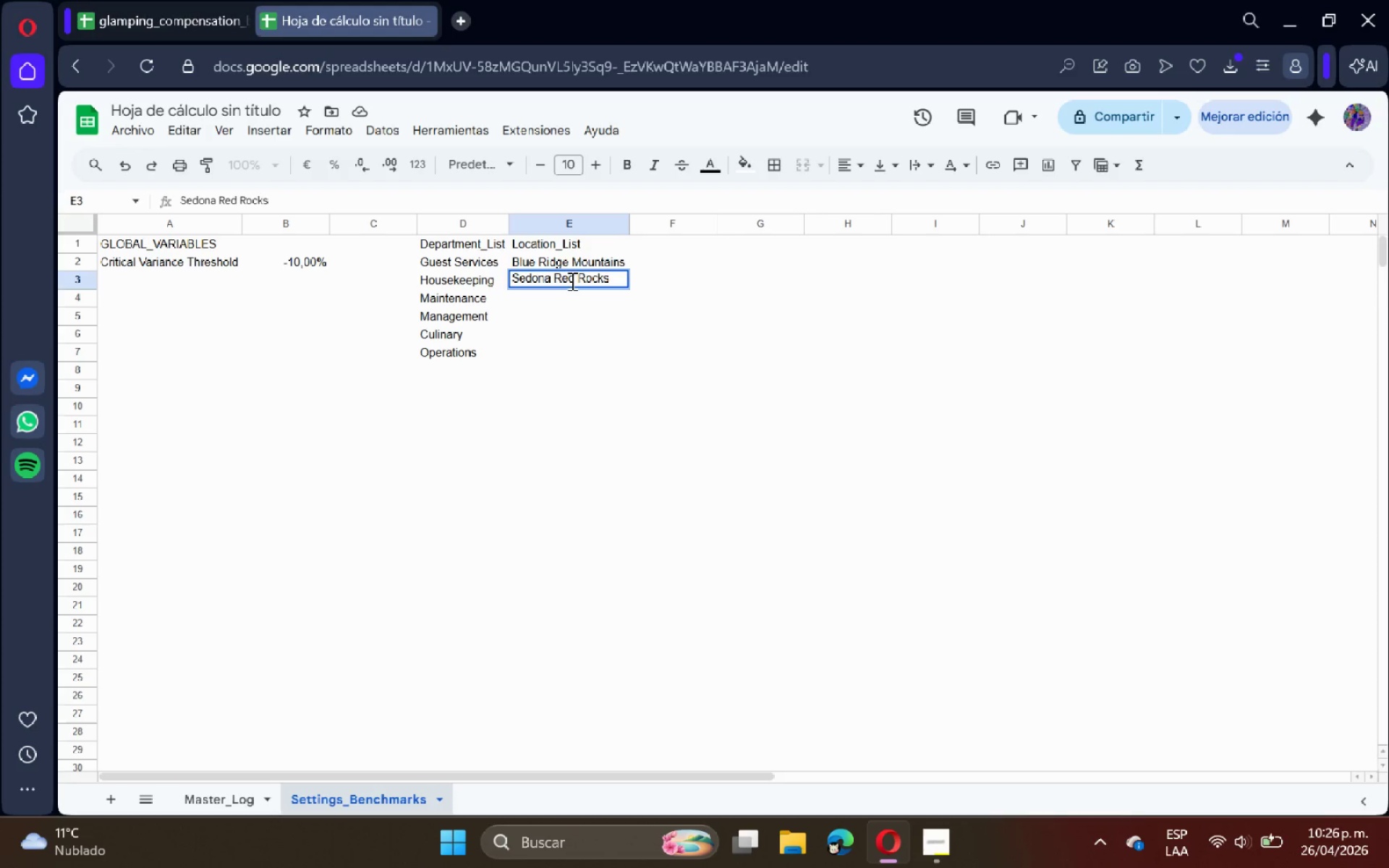 
key(Enter)
 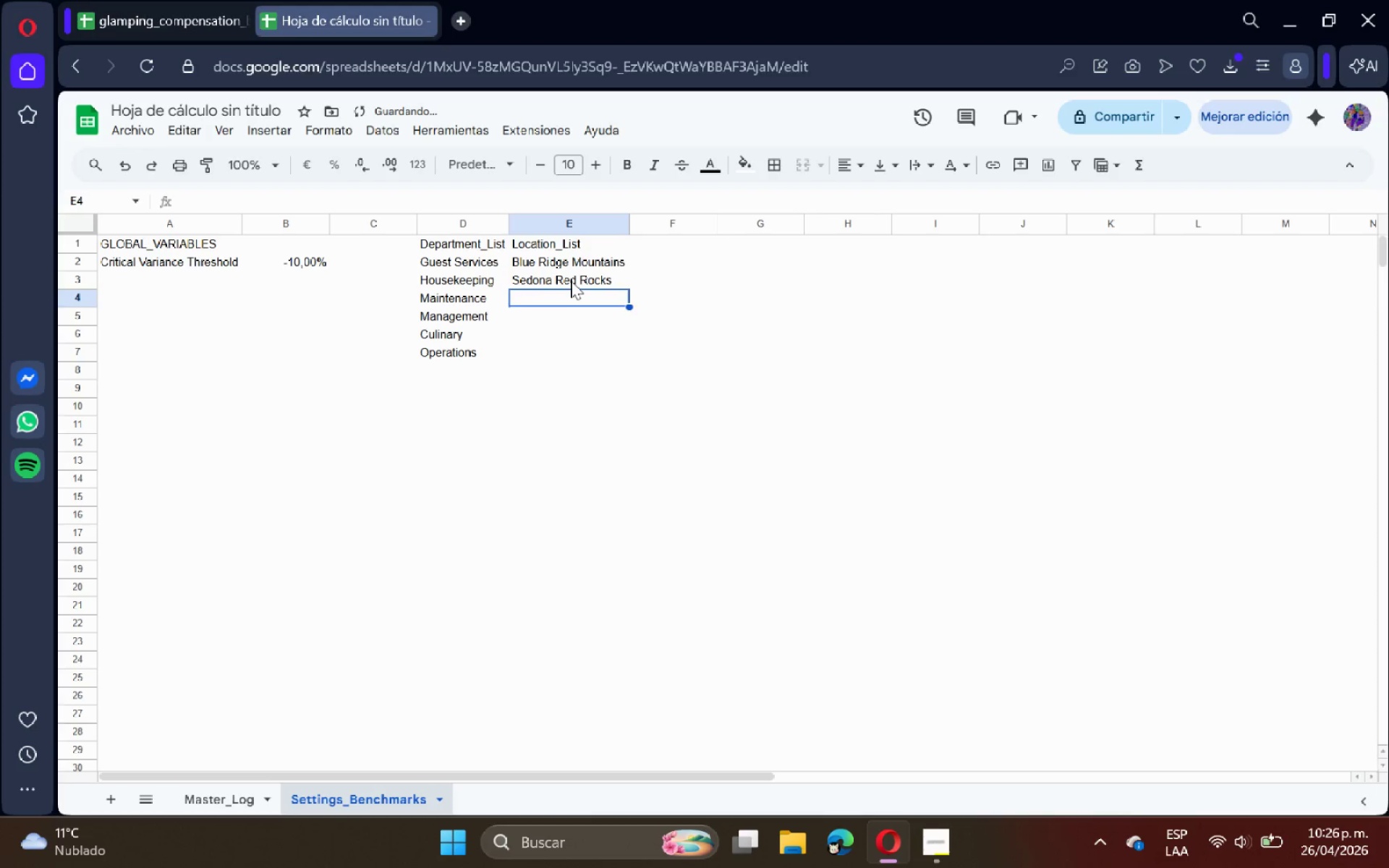 
type(Olympic Peninsula)
 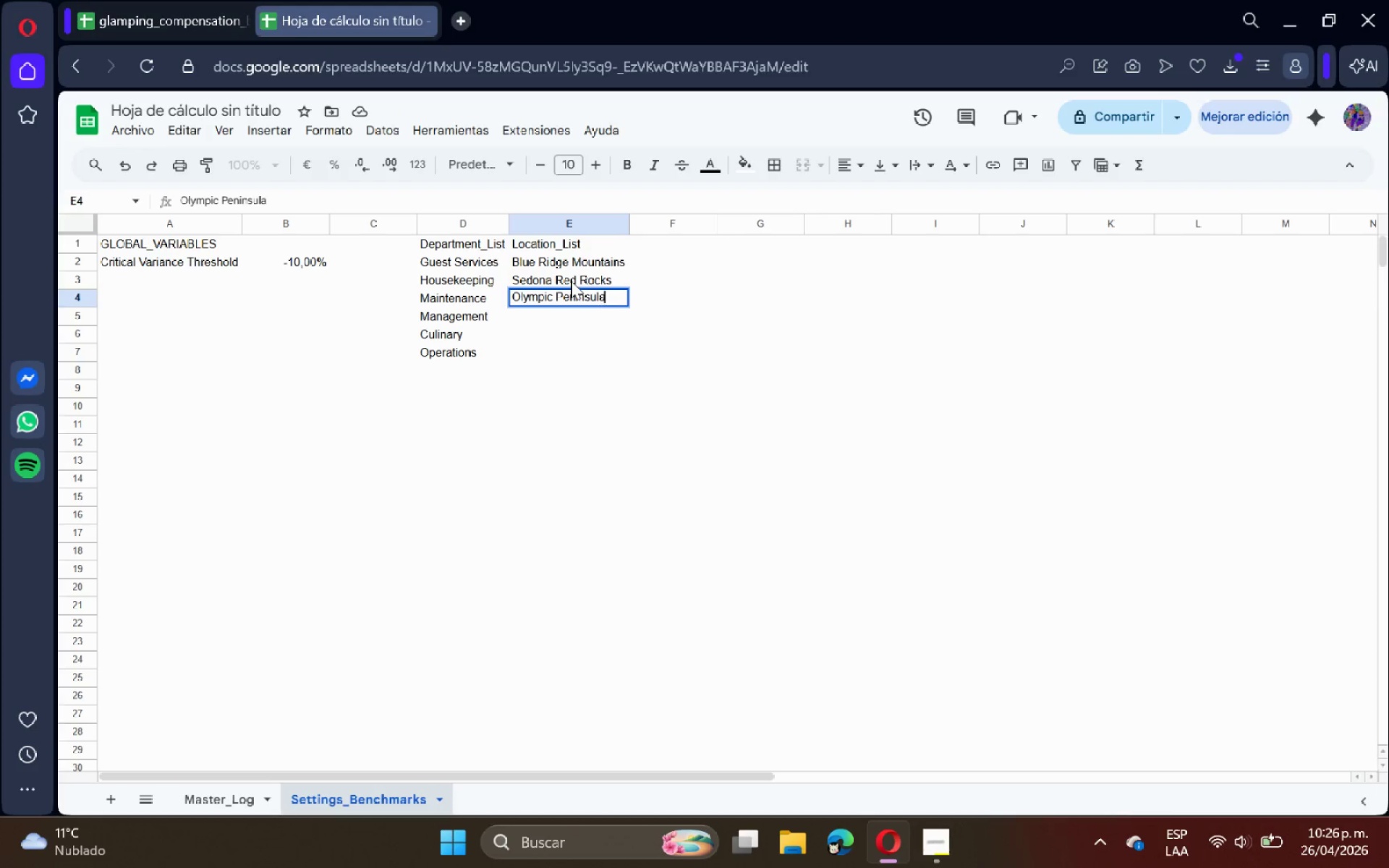 
key(Enter)
 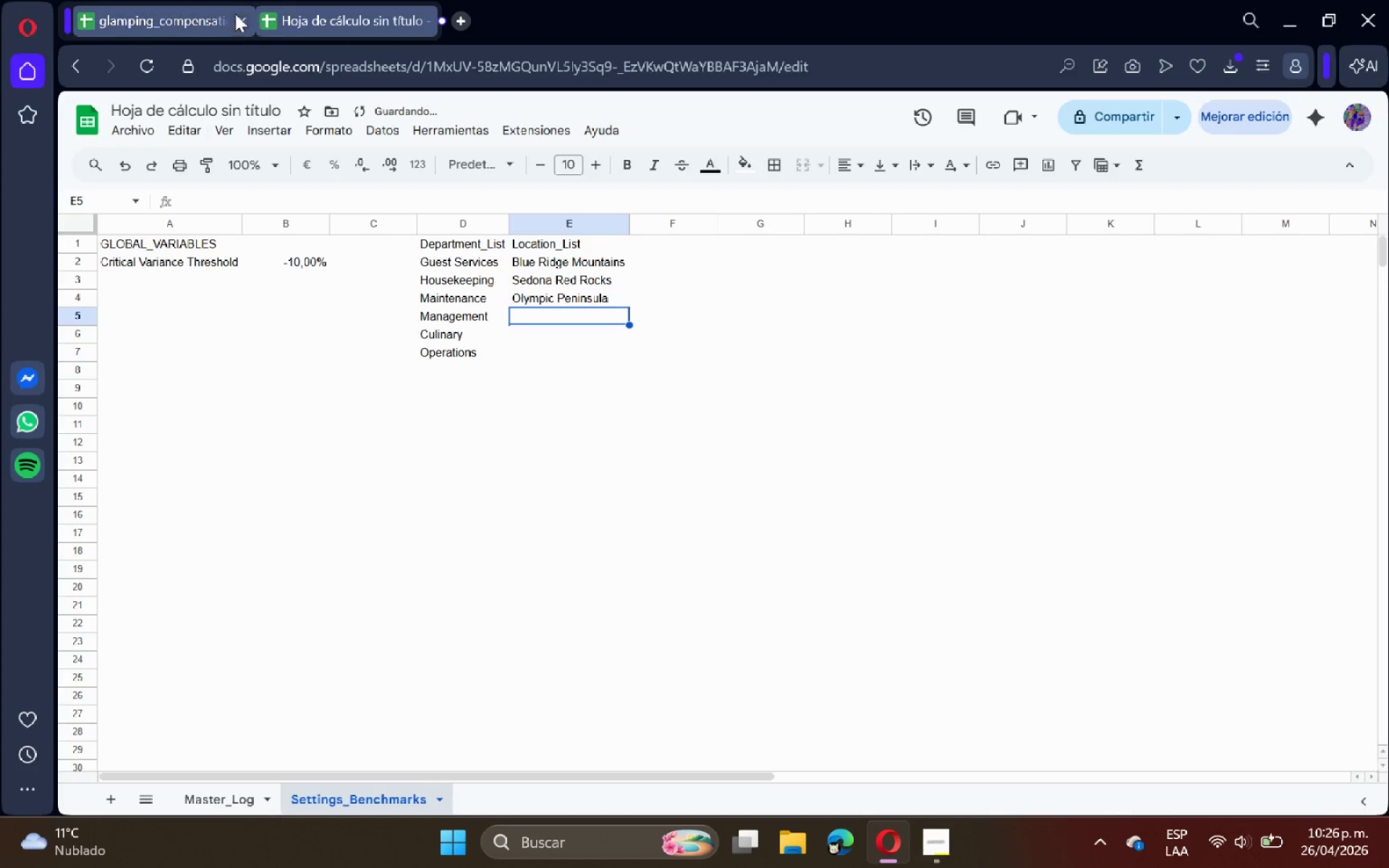 
left_click([209, 0])
 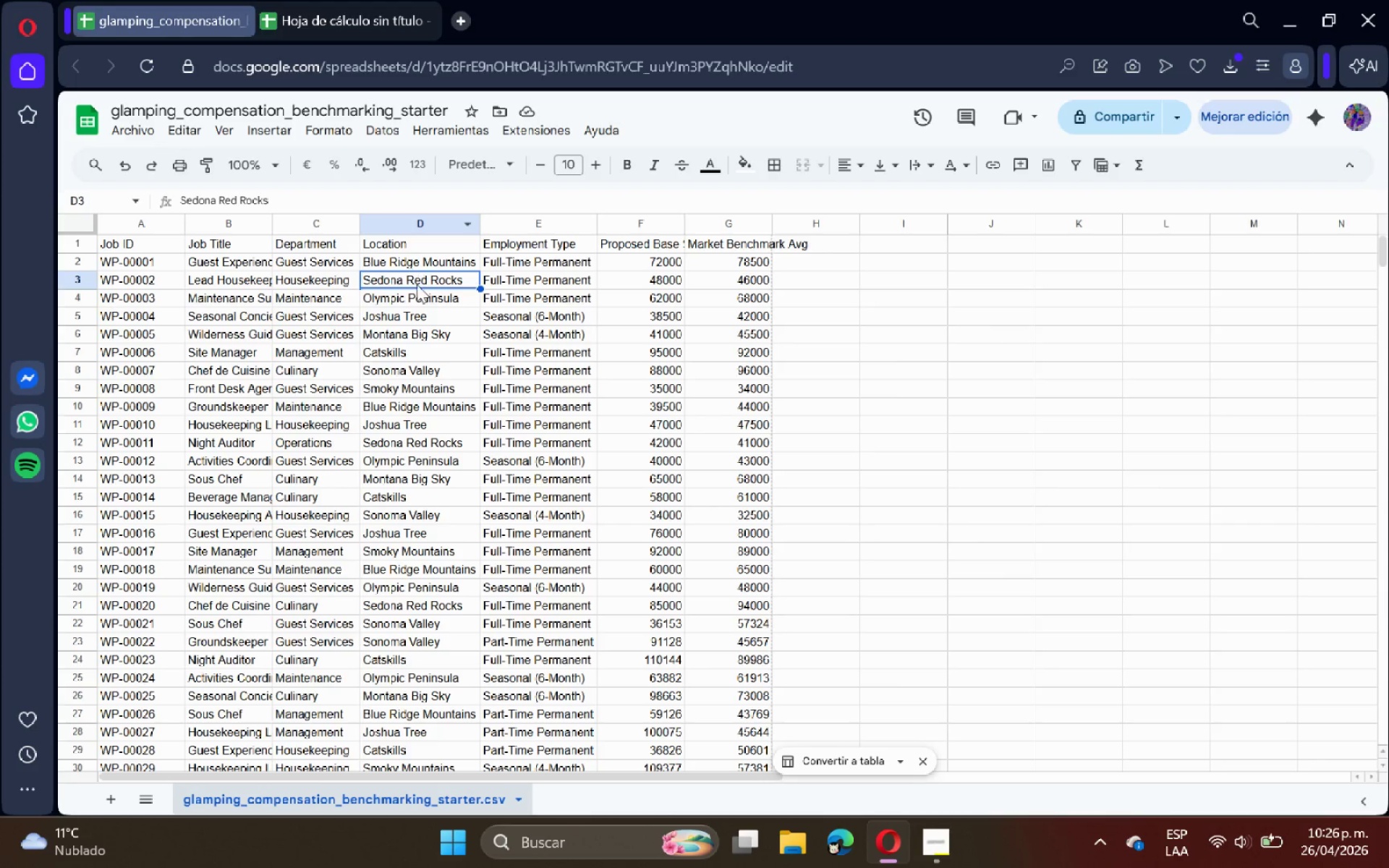 
left_click([404, 0])
 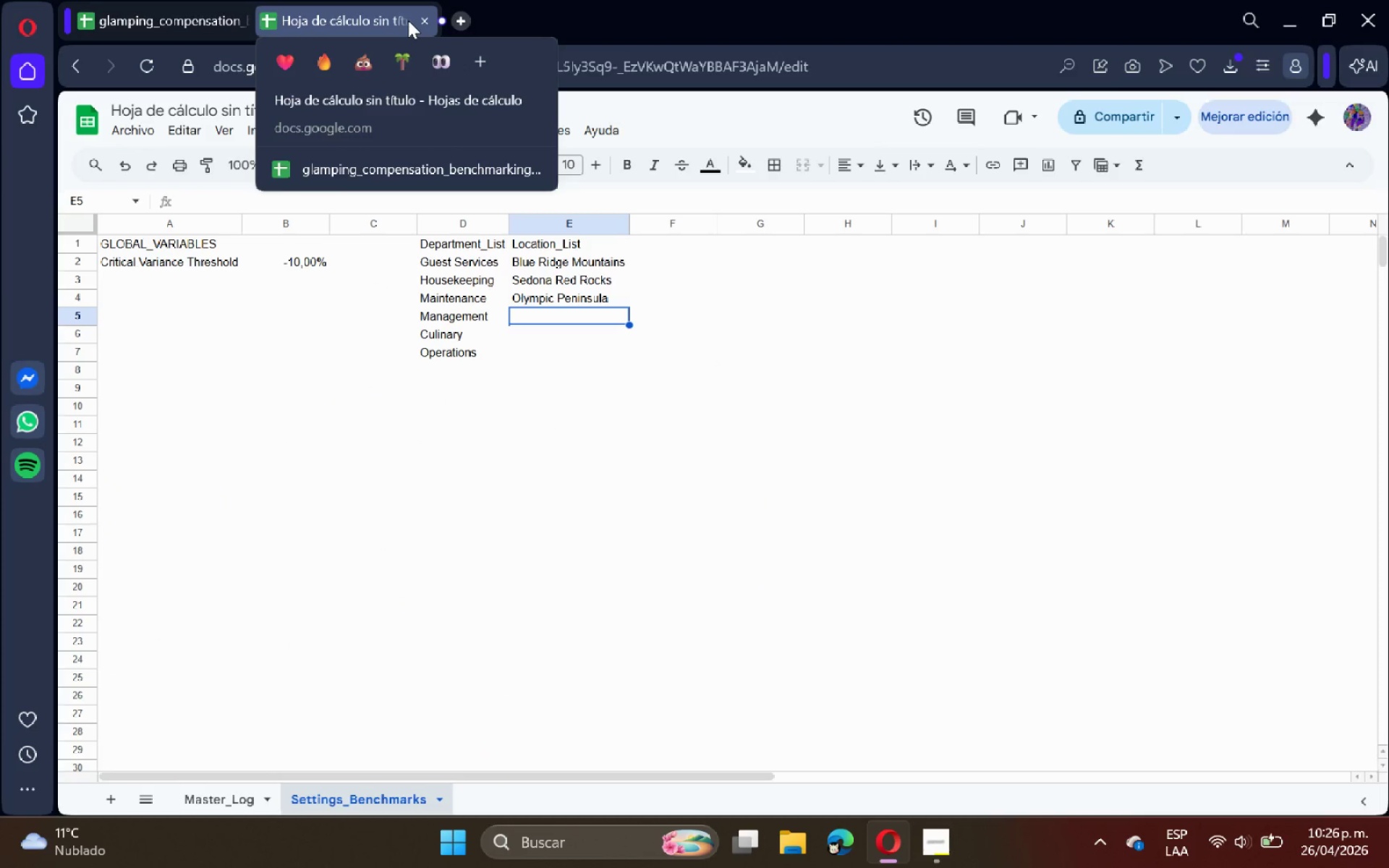 
type(Joshua Tree)
 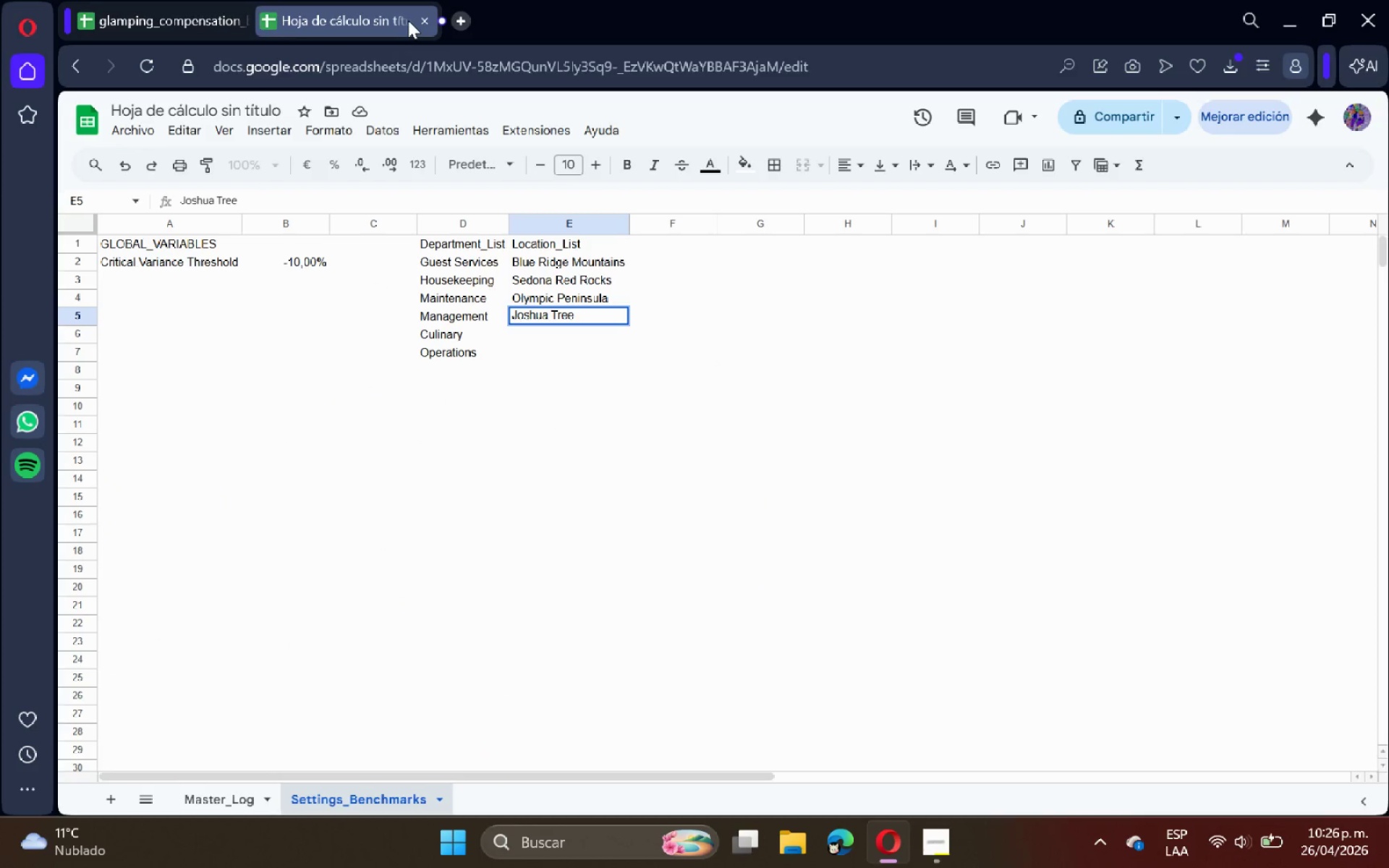 
key(Enter)
 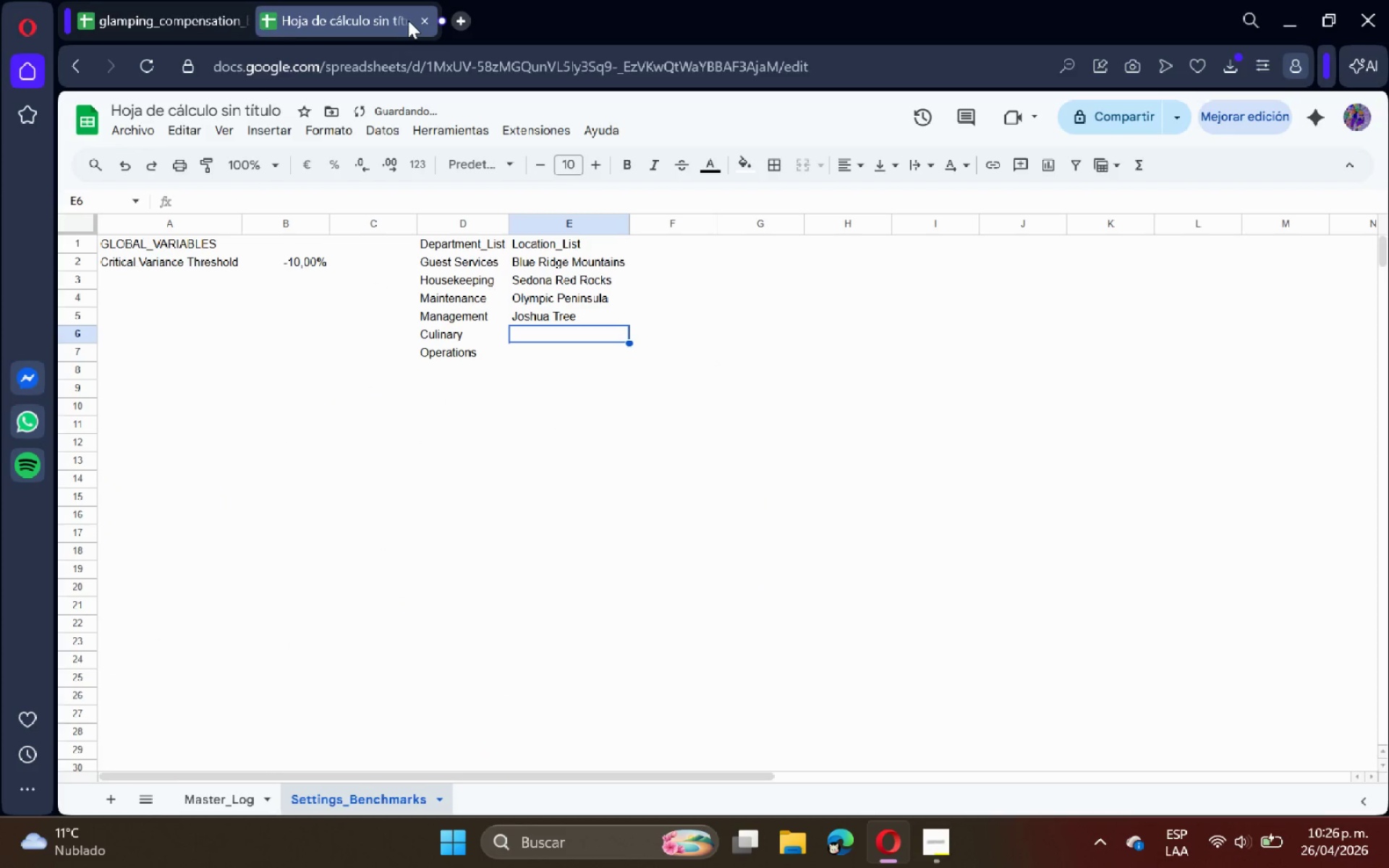 
type(Montana Big Sky)
 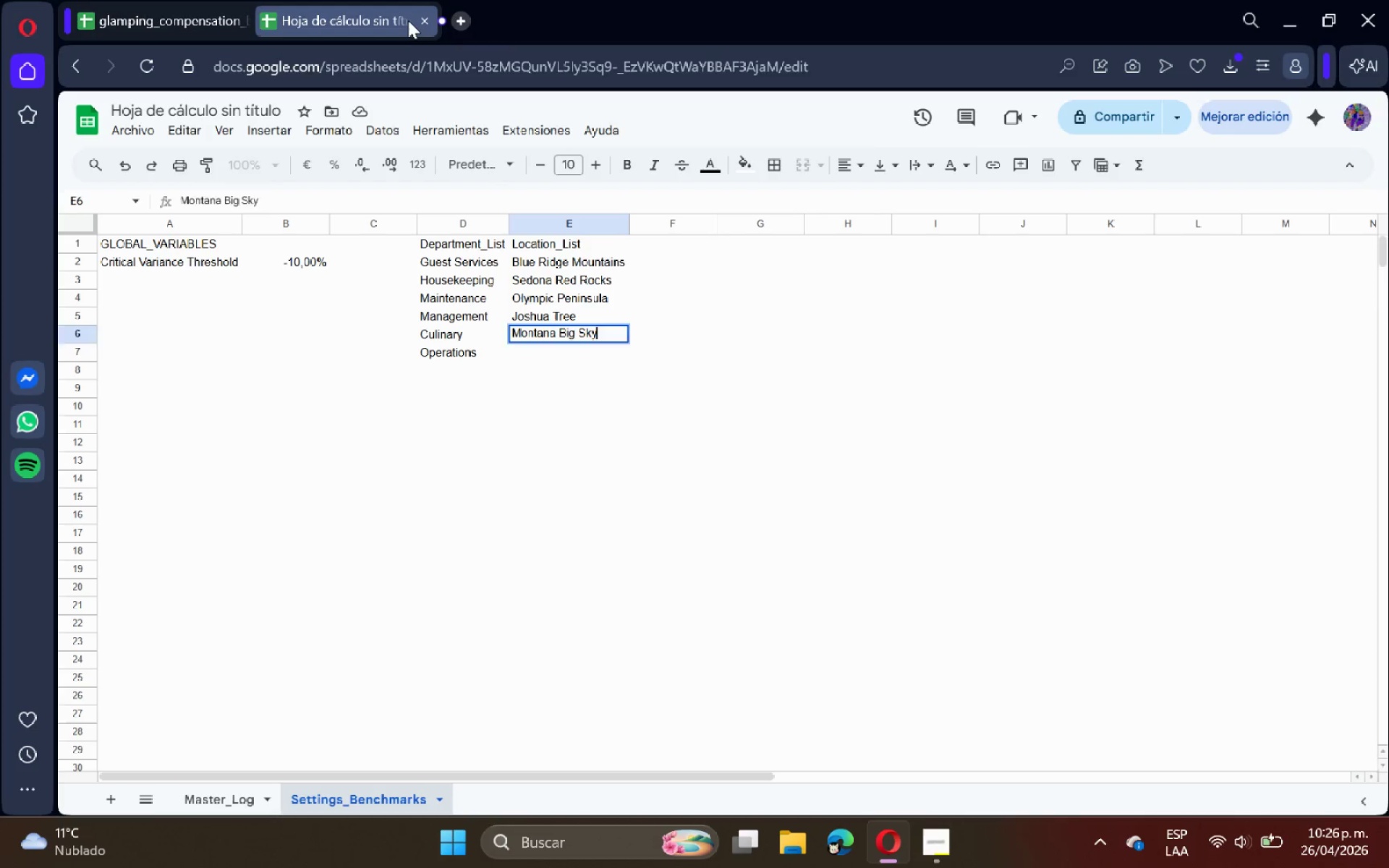 
key(Enter)
 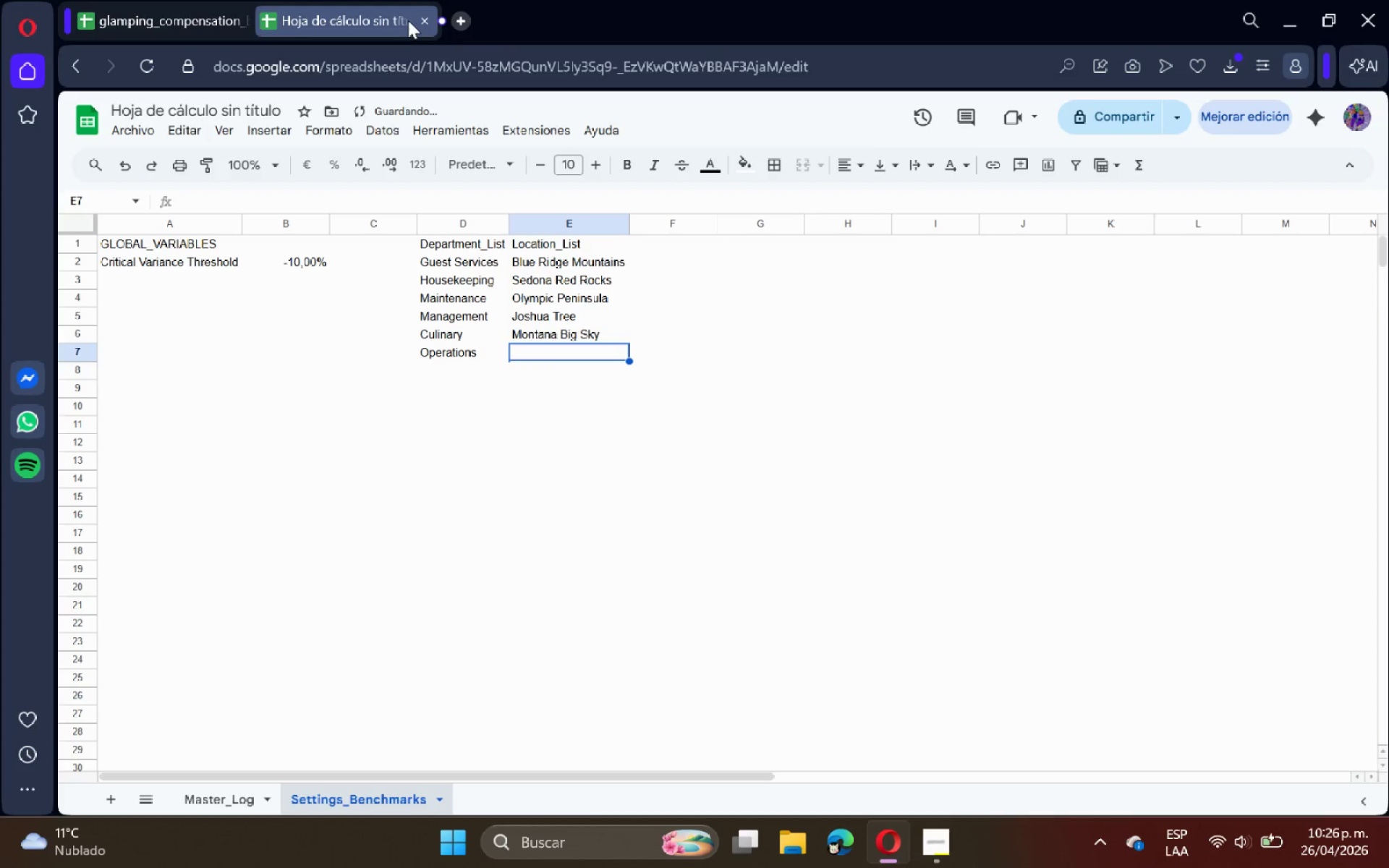 
type(Catskills)
 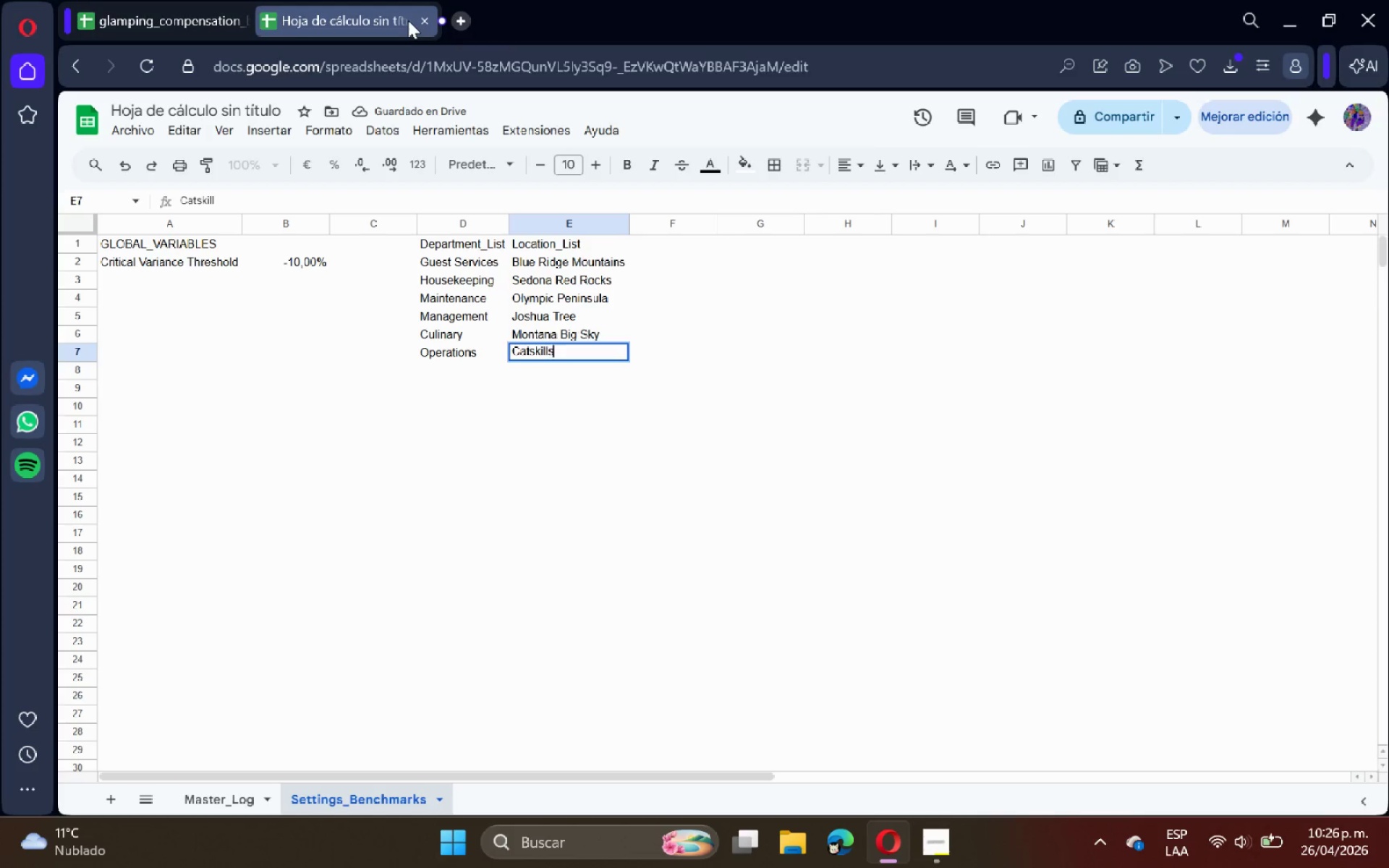 
key(Enter)
 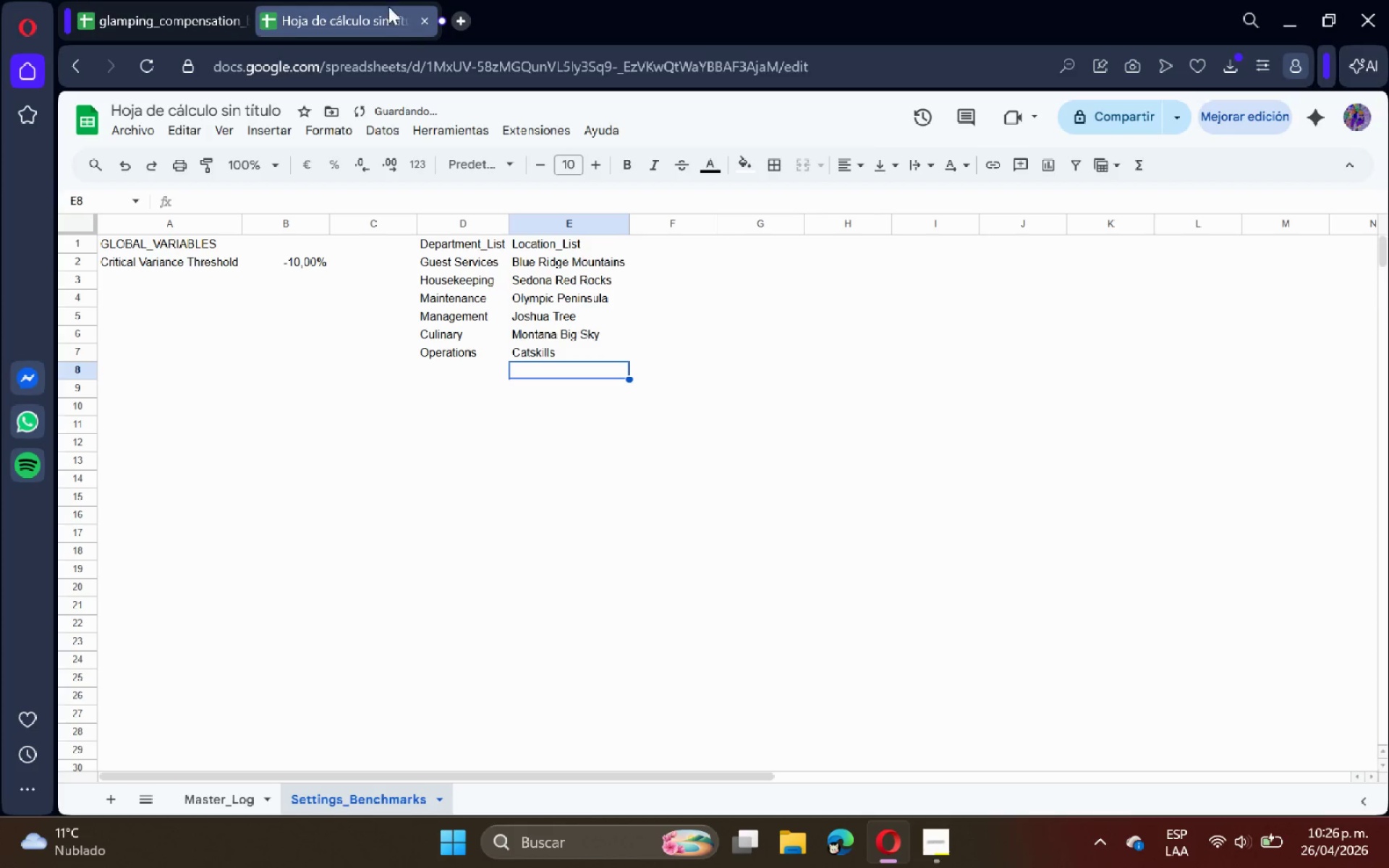 
left_click([195, 0])
 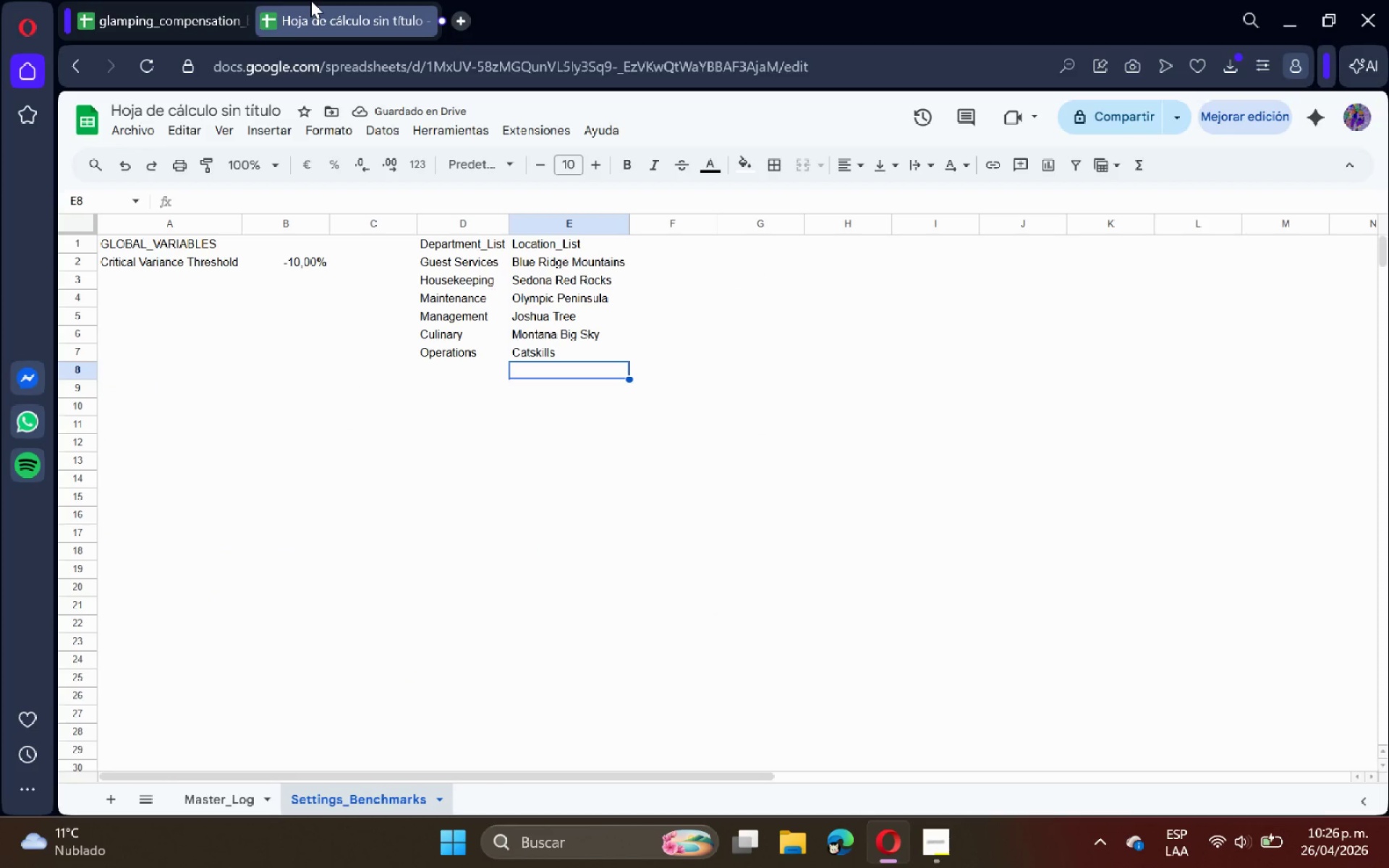 
type(Sonoma Valley)
 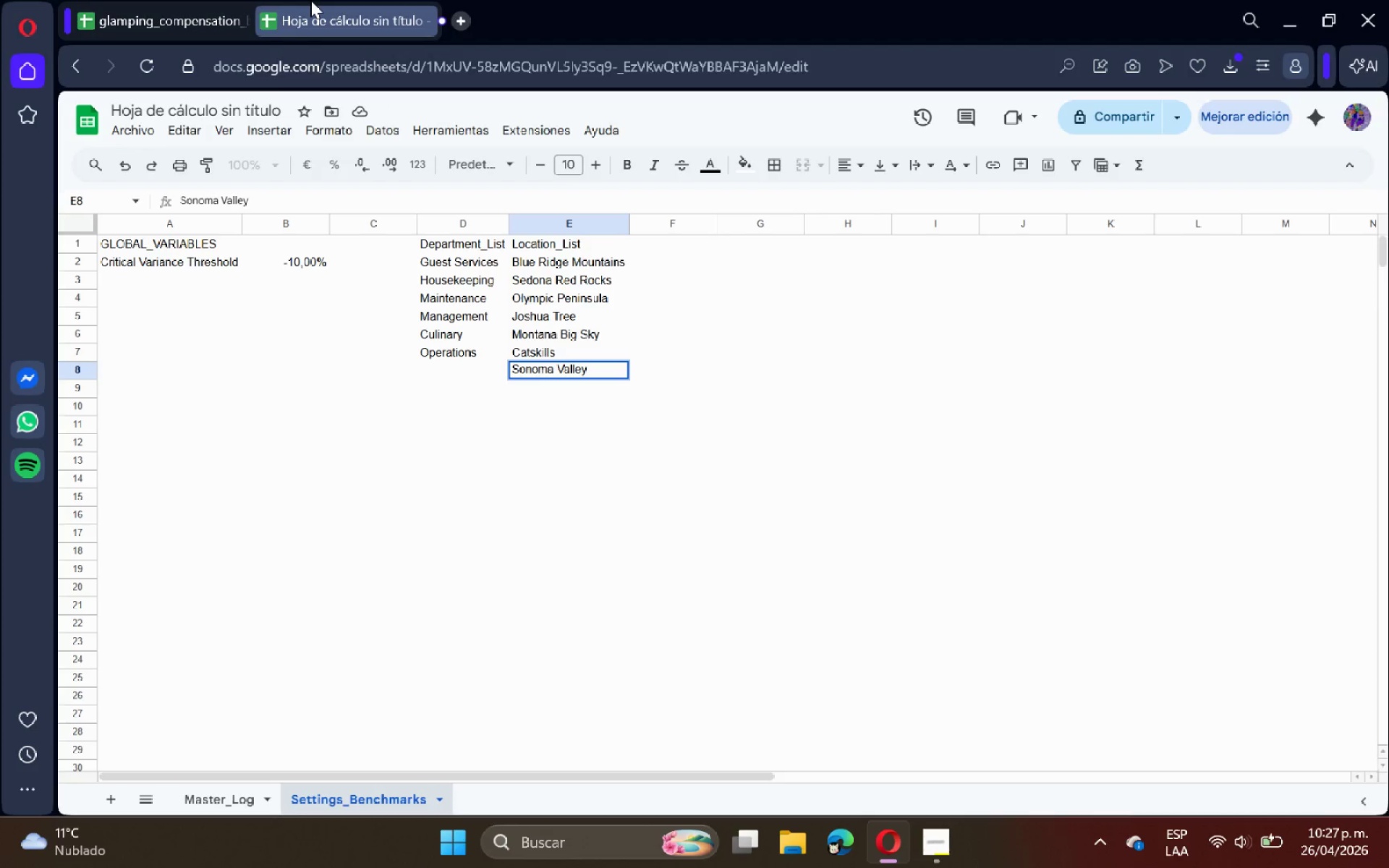 
key(Enter)
 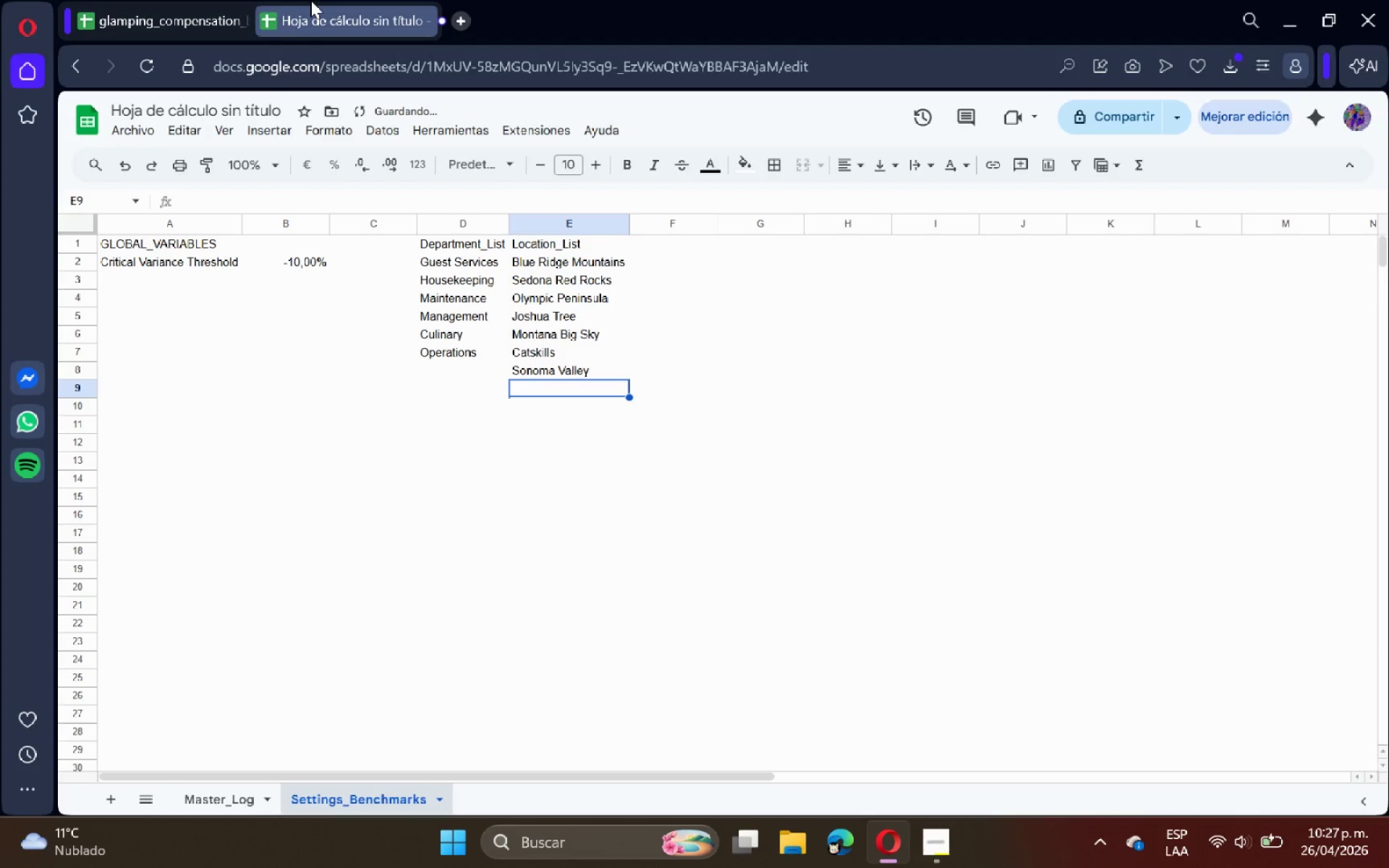 
type(Smoky S)
key(Backspace)
type(Mountains)
 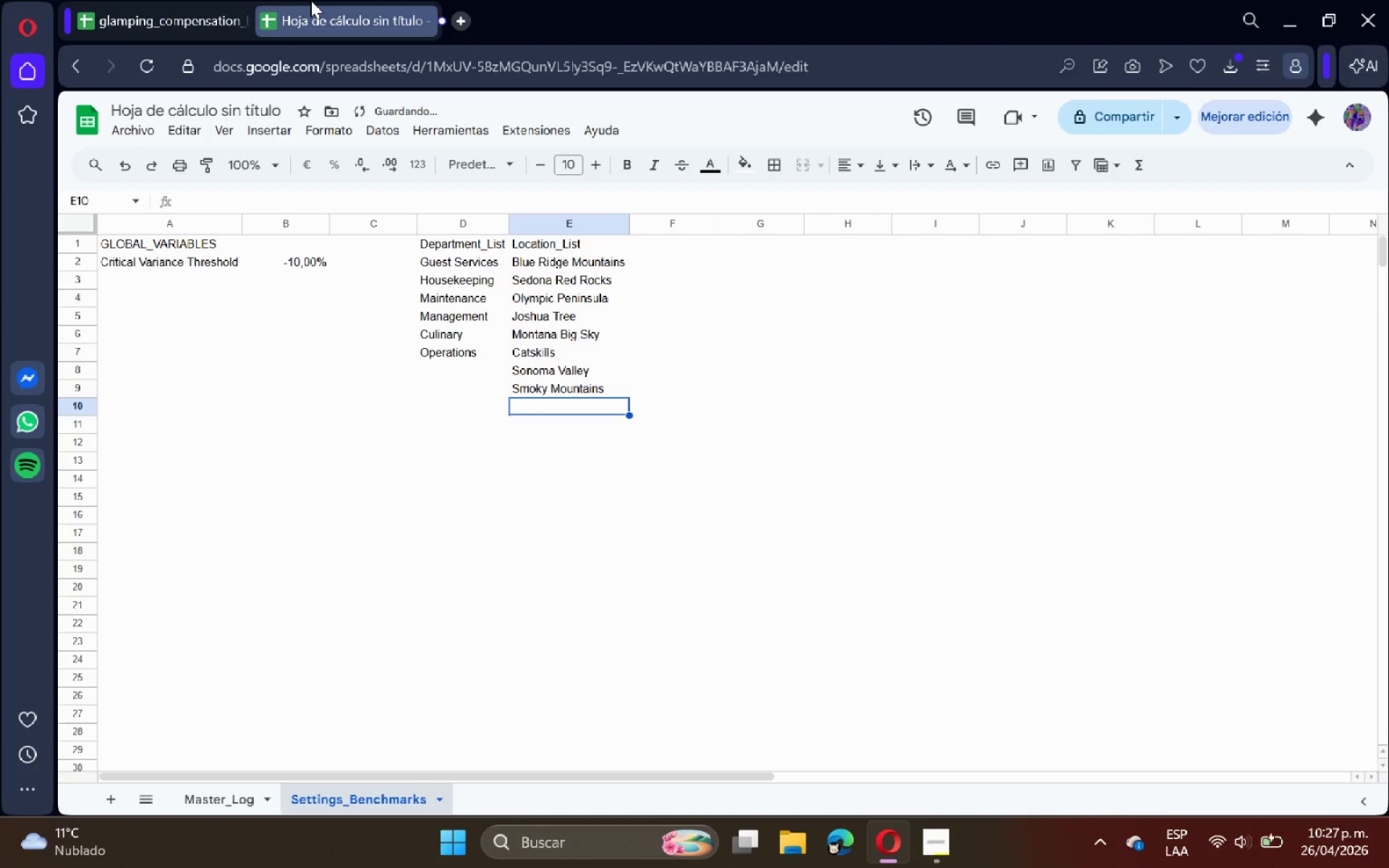 
 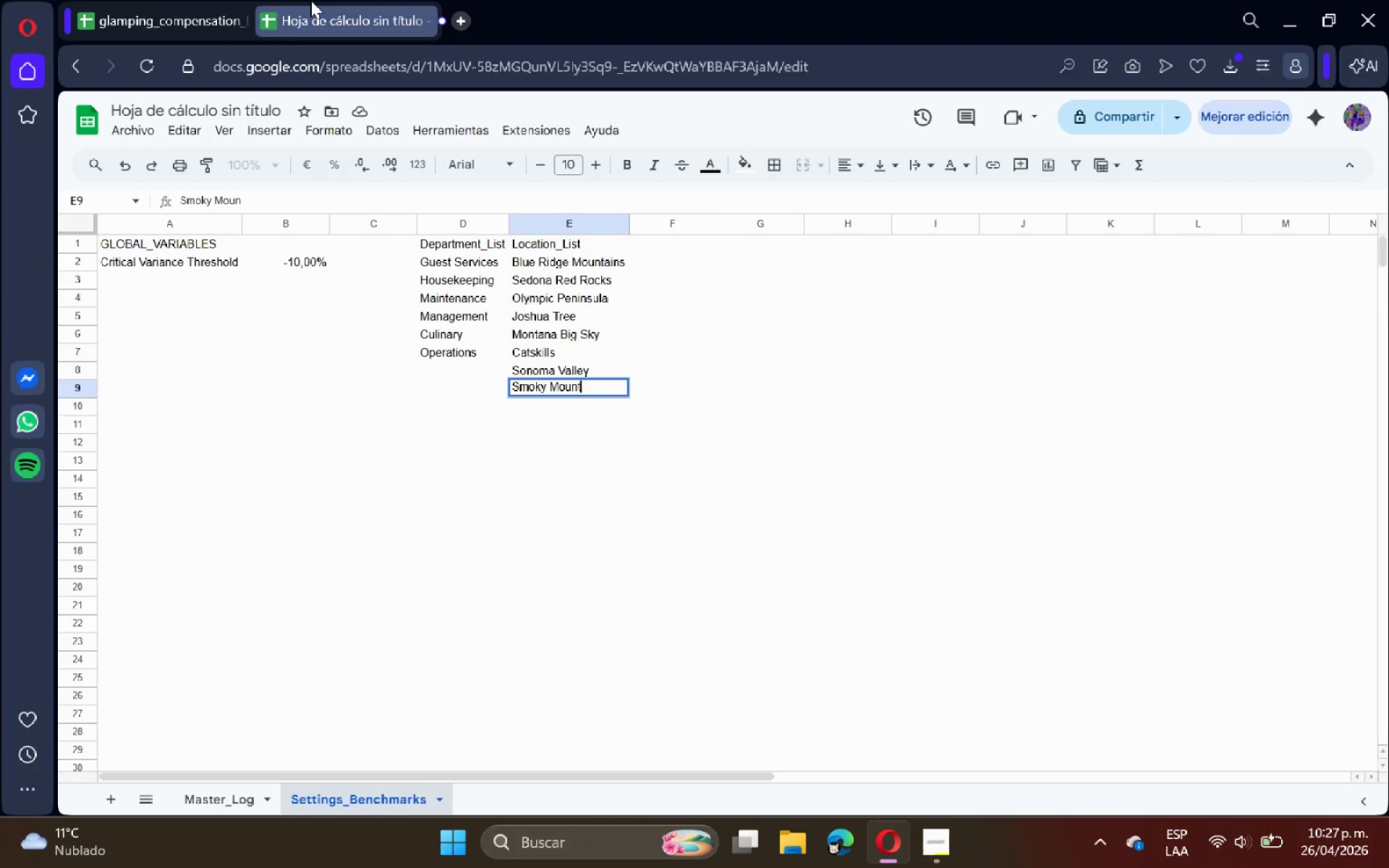 
key(Enter)
 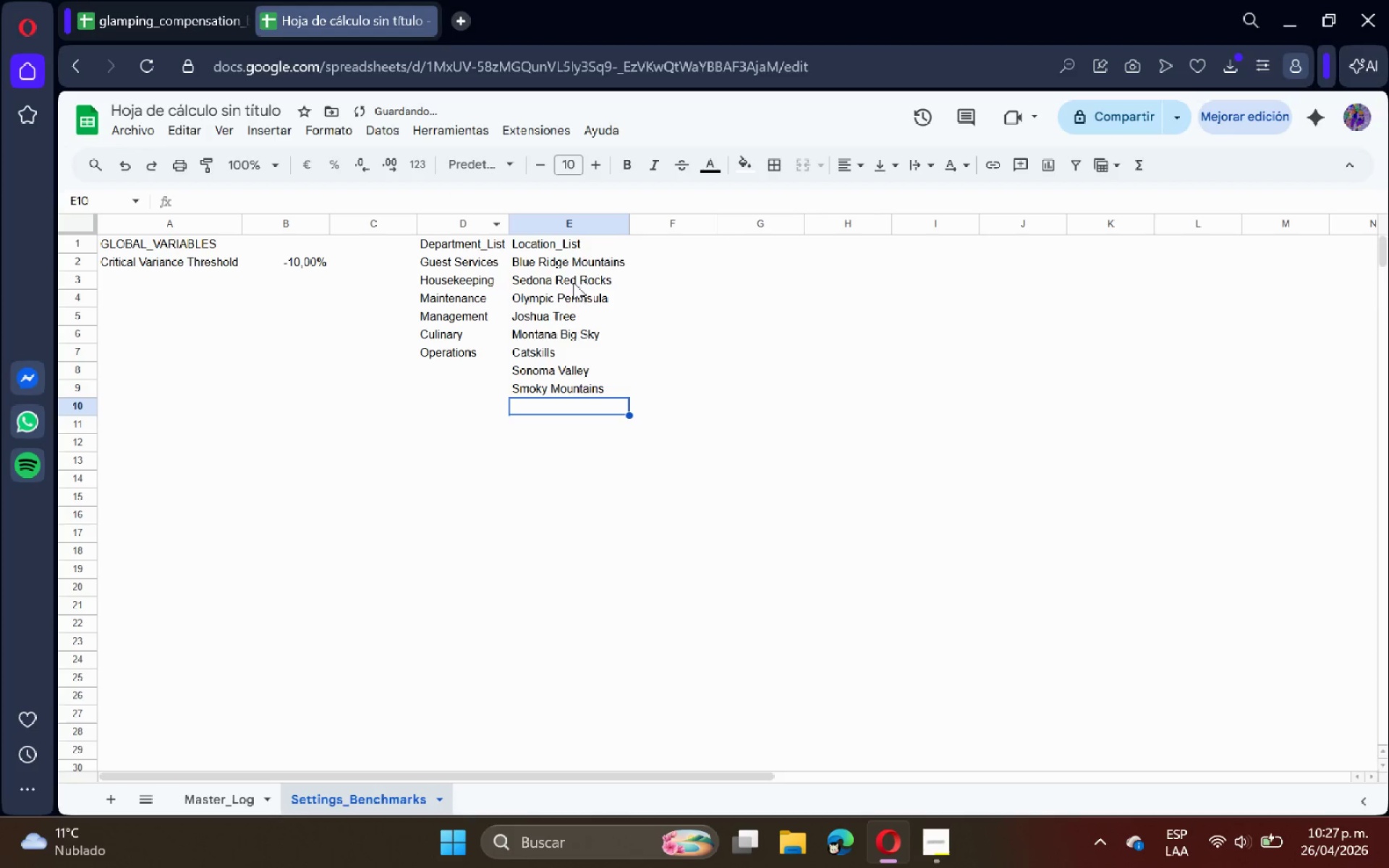 
left_click_drag(start_coordinate=[573, 263], to_coordinate=[586, 386])
 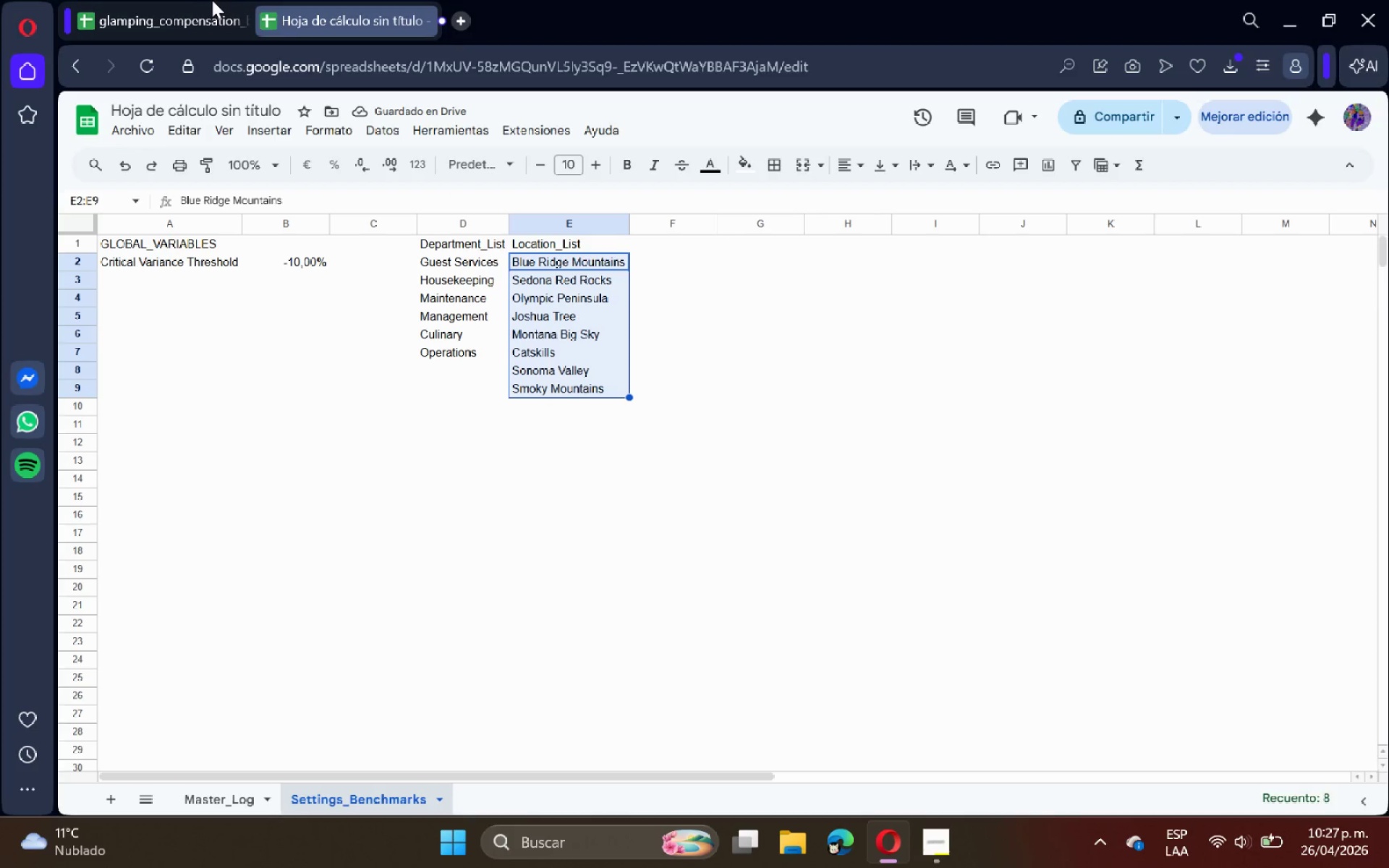 
left_click([201, 0])
 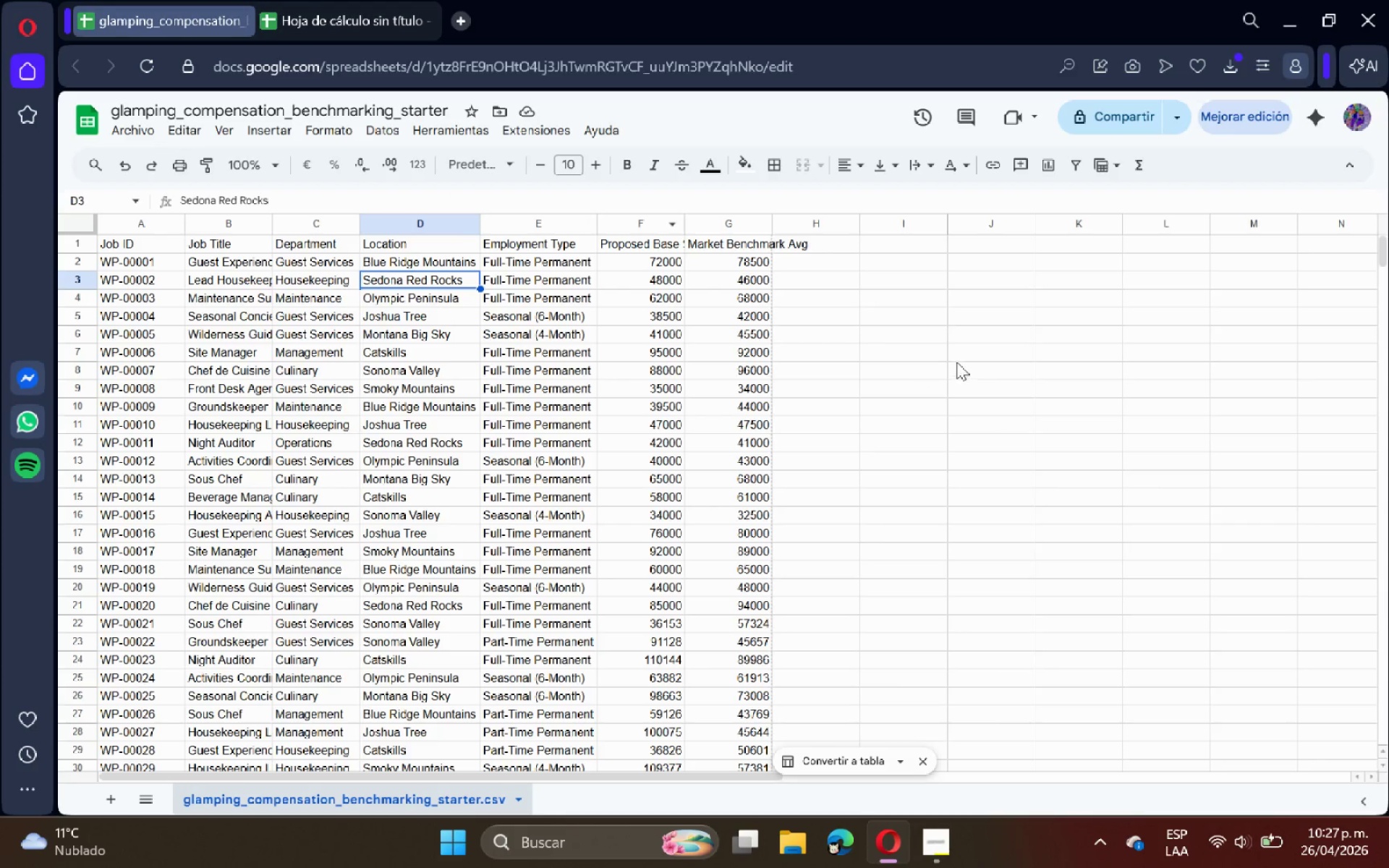 
left_click([903, 322])
 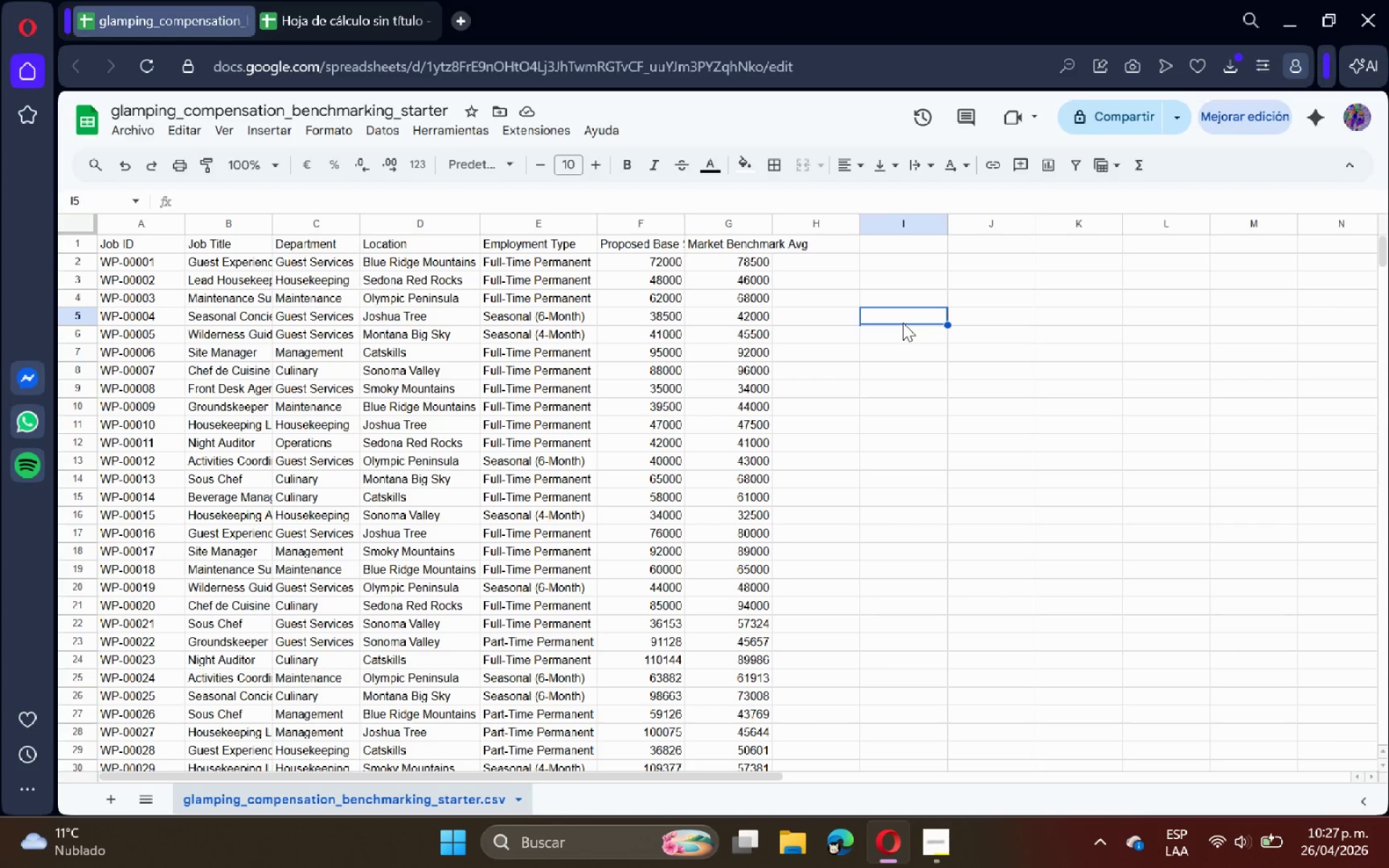 
type()UNIQUE*)
 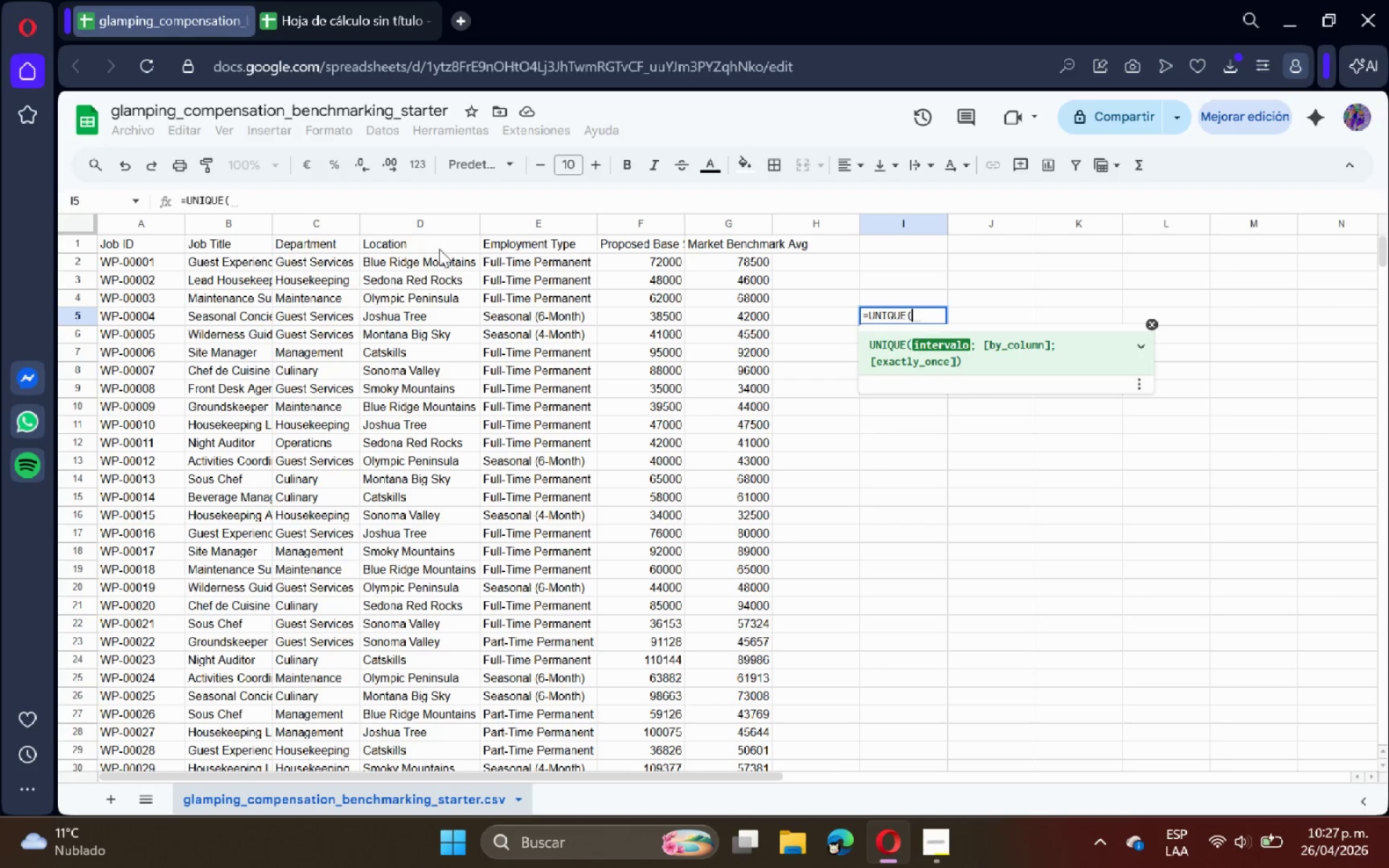 
left_click([416, 228])
 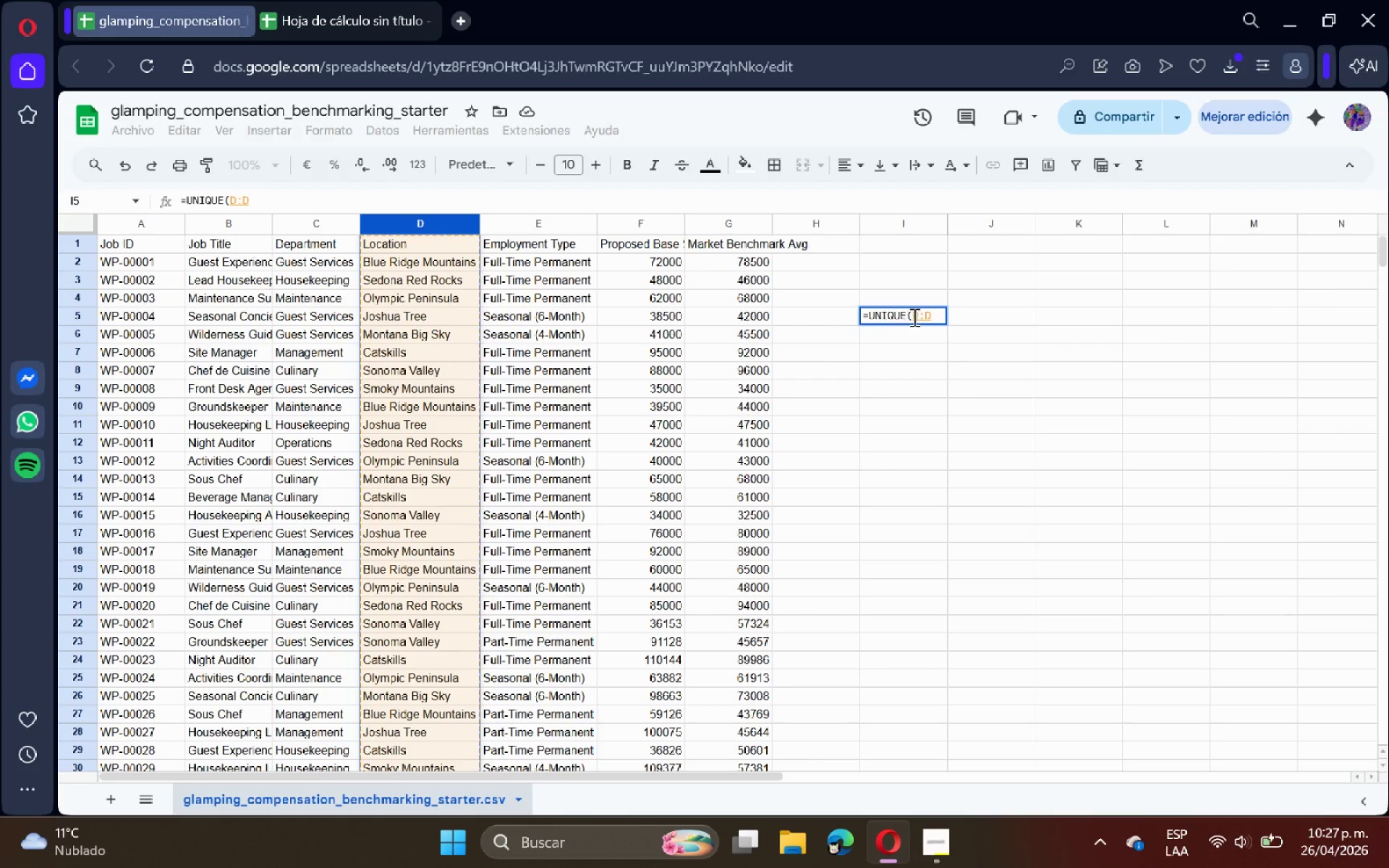 
left_click([919, 318])
 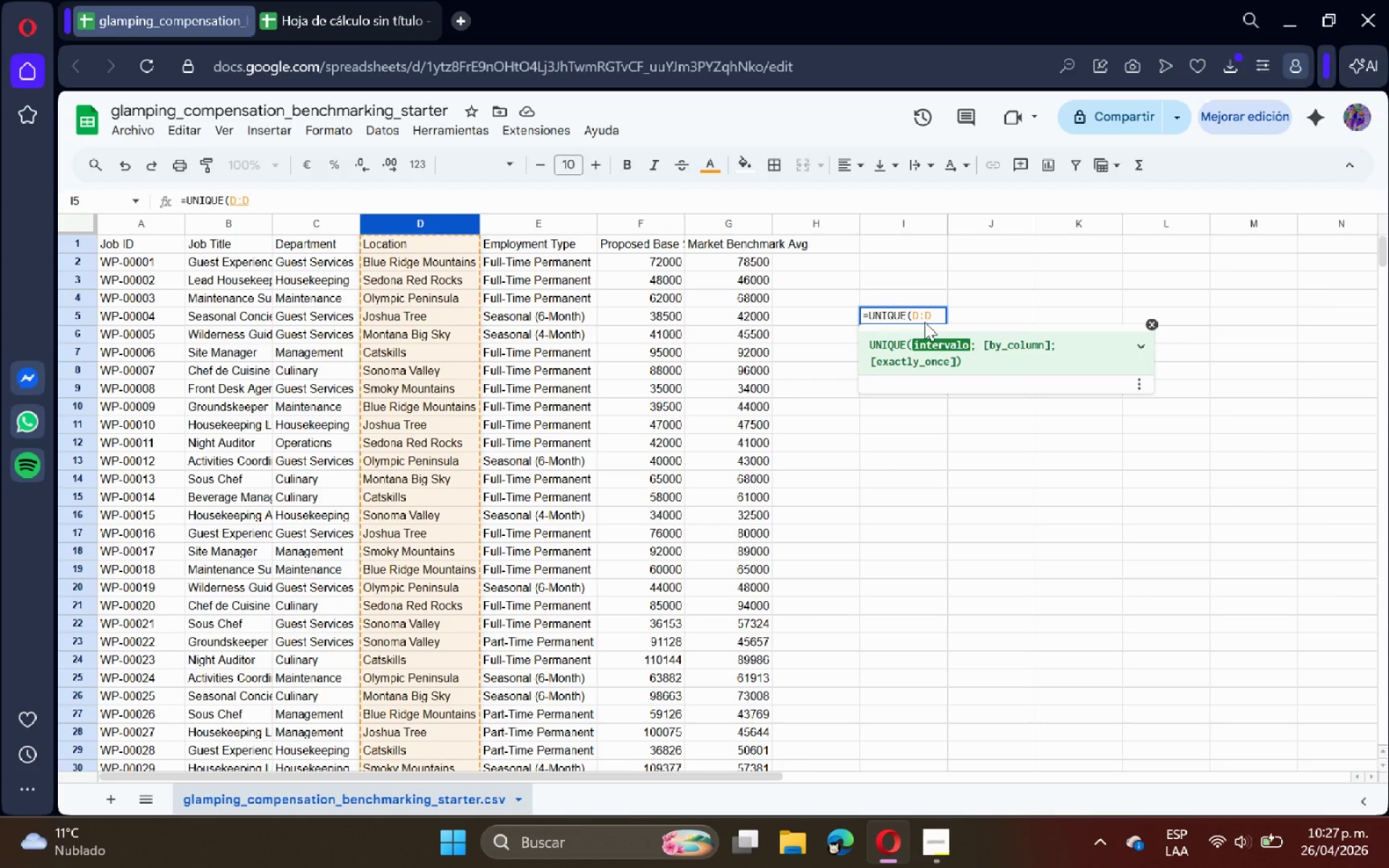 
key(2)
 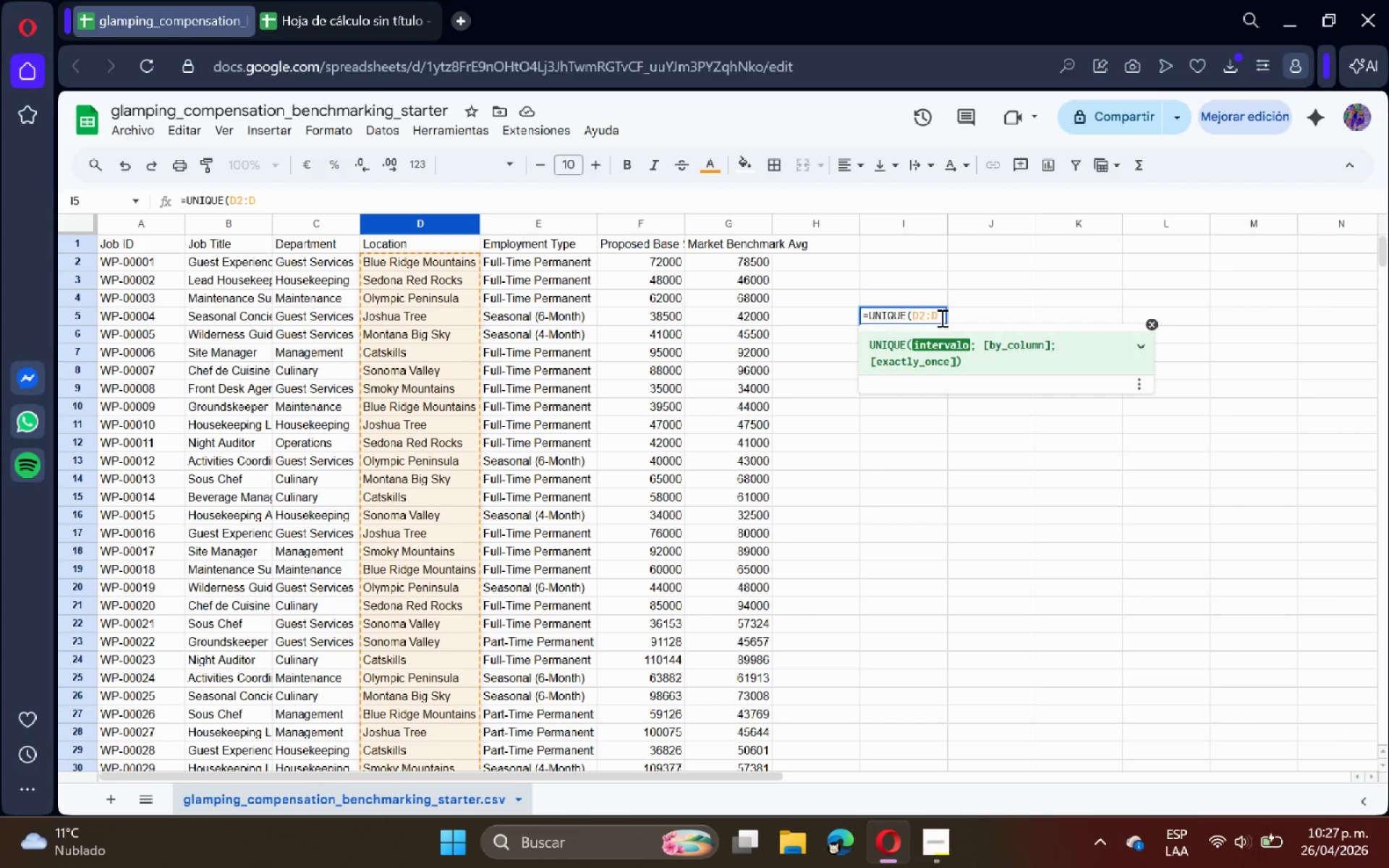 
left_click([941, 315])
 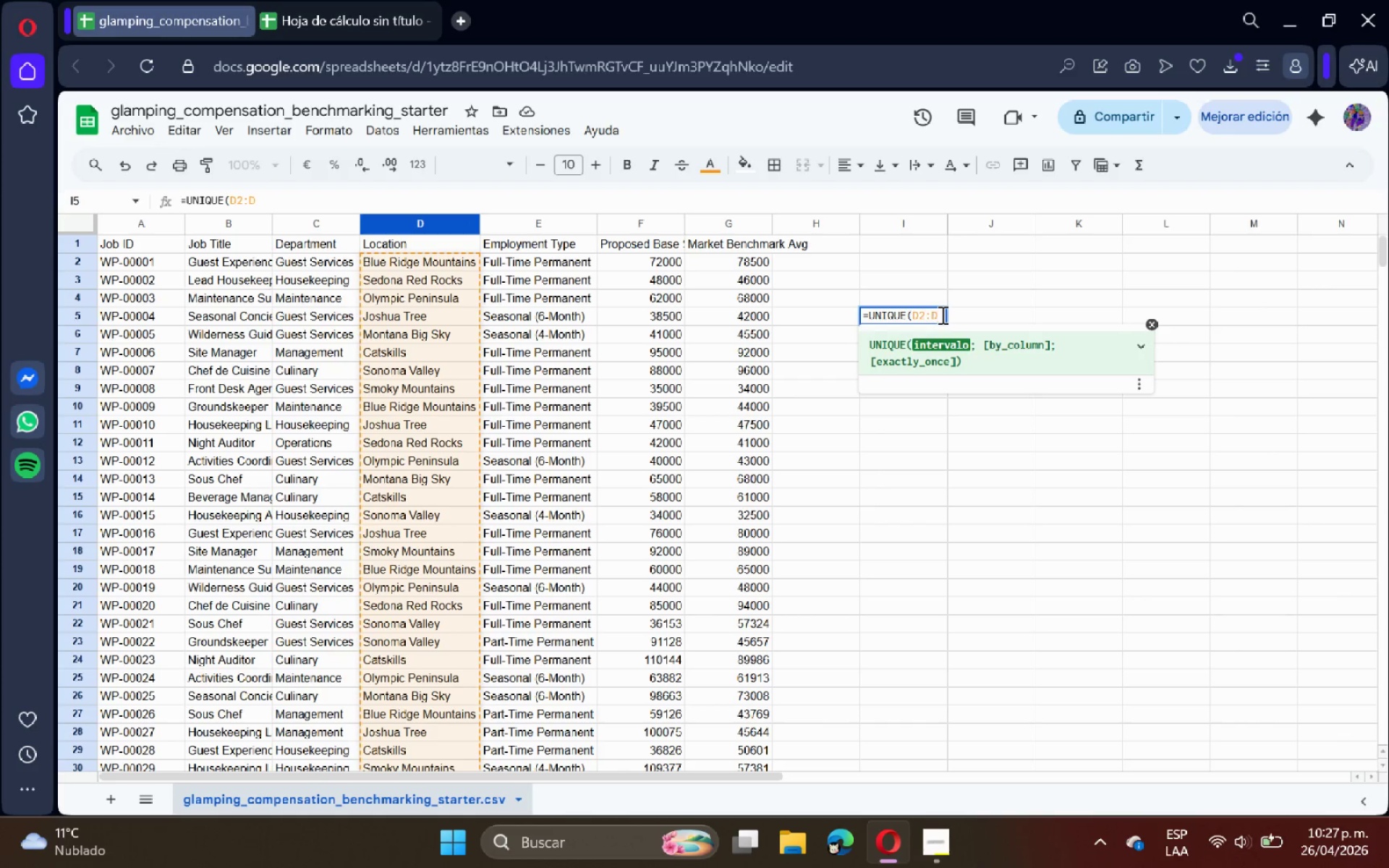 
key(Shift+9)
 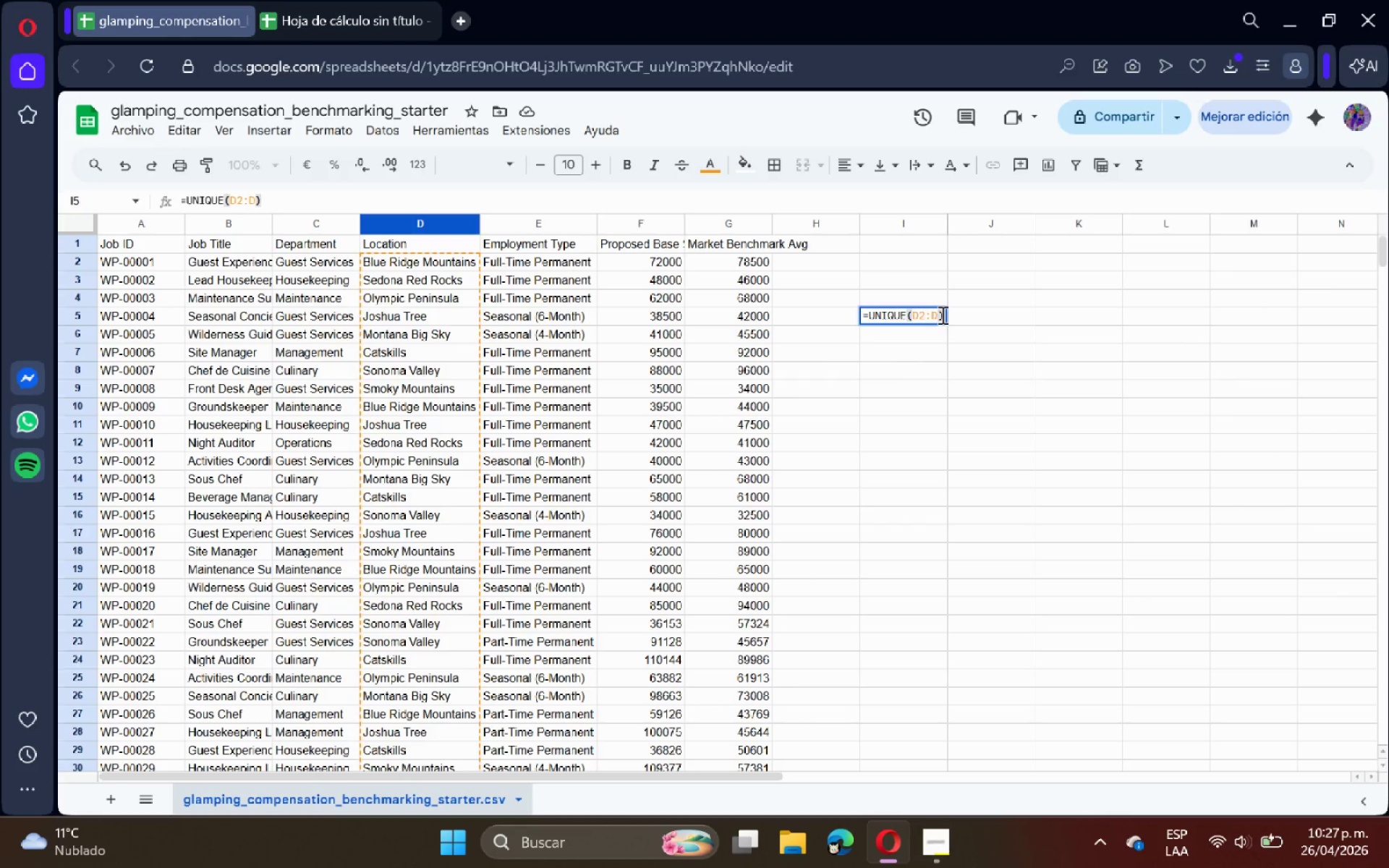 
key(Enter)
 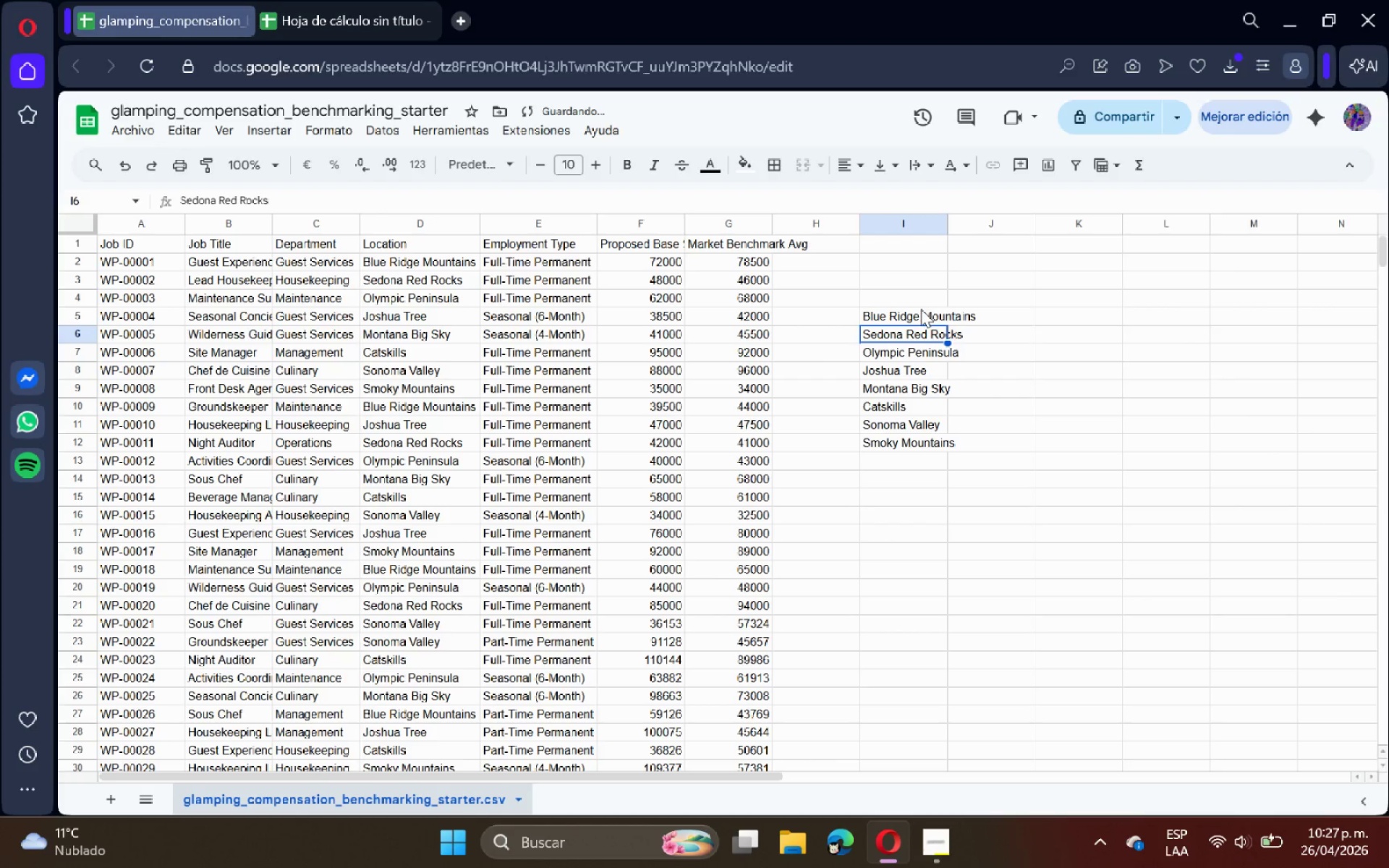 
left_click_drag(start_coordinate=[917, 312], to_coordinate=[904, 436])
 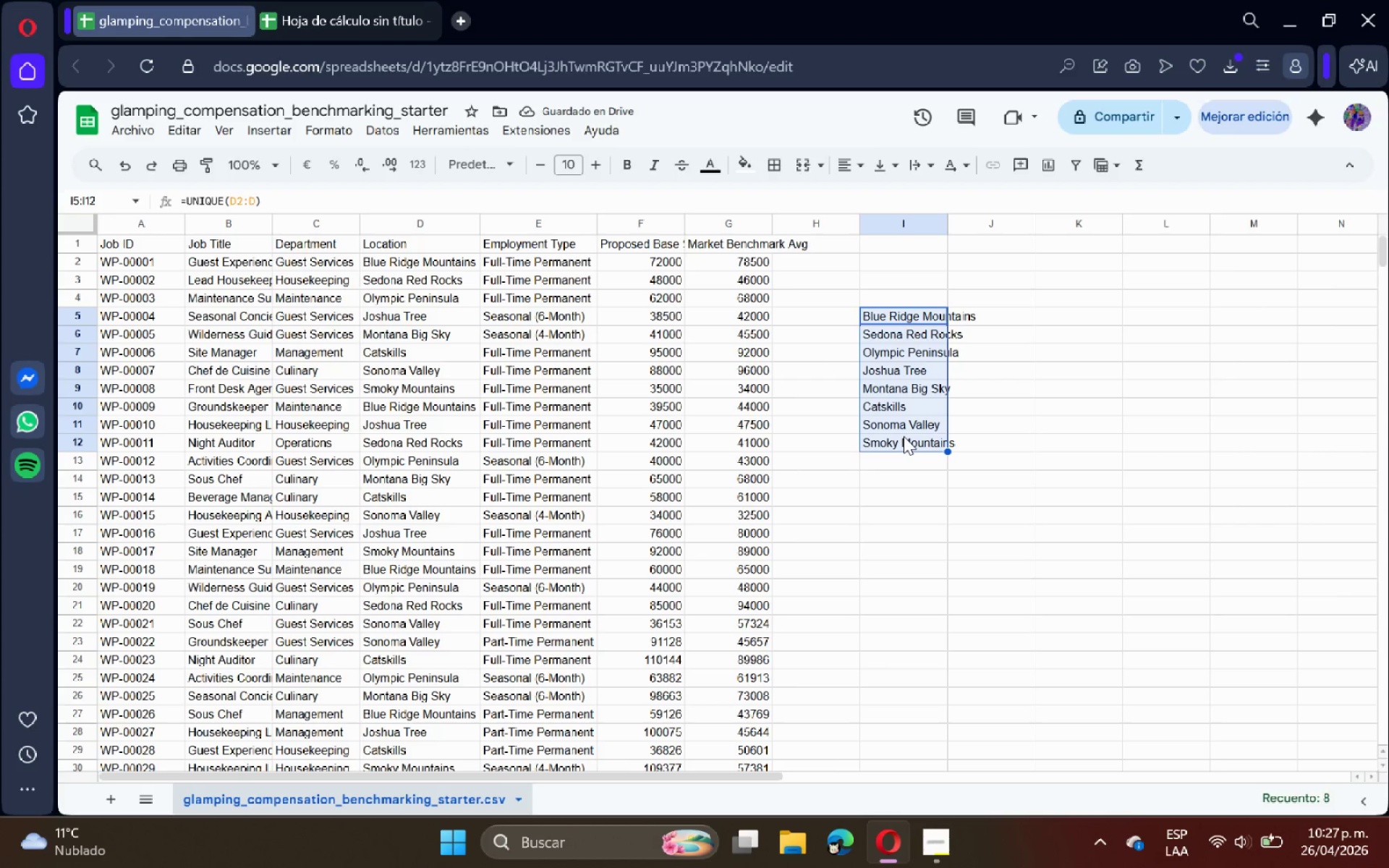 
key(Backspace)
 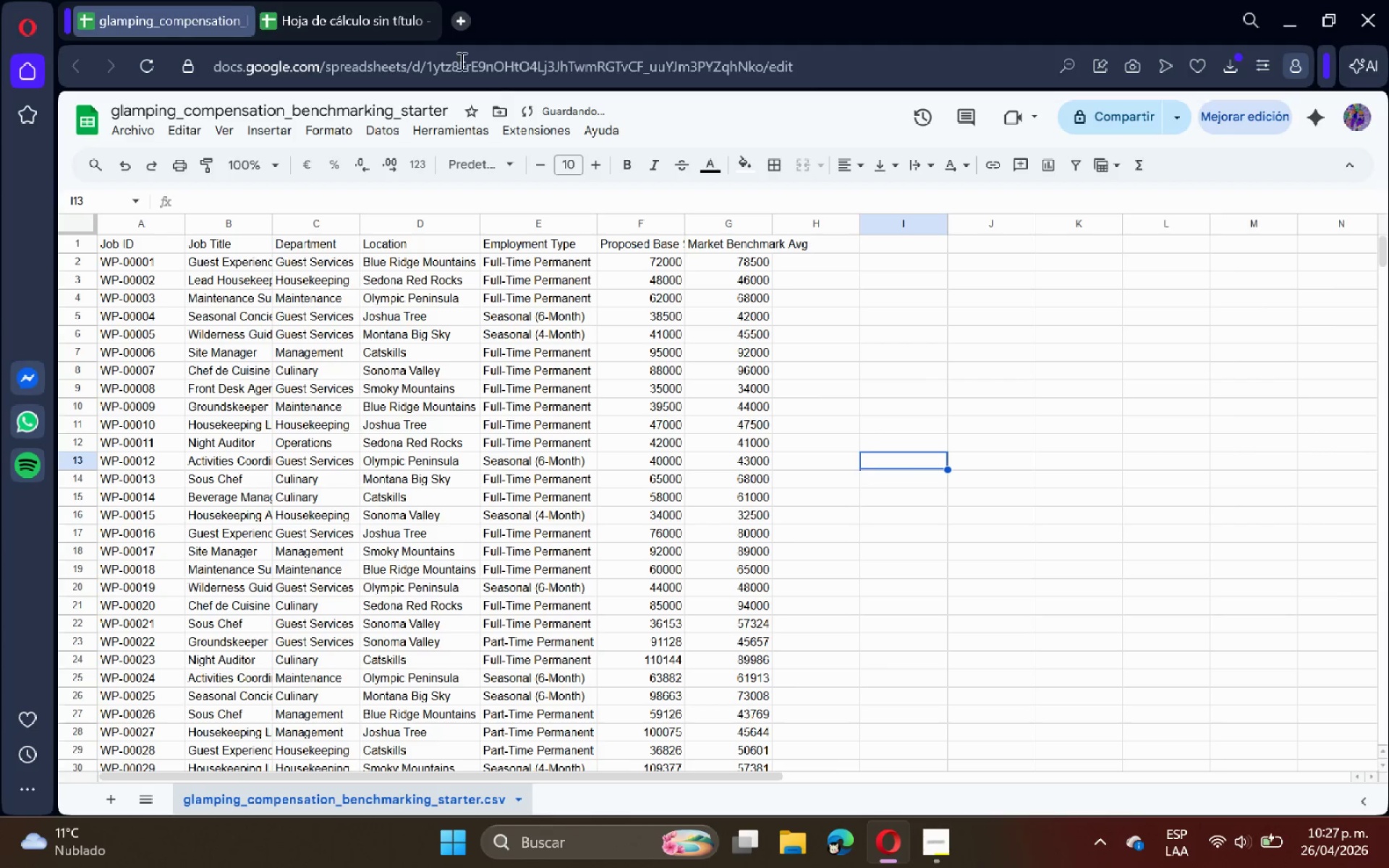 
left_click([379, 0])
 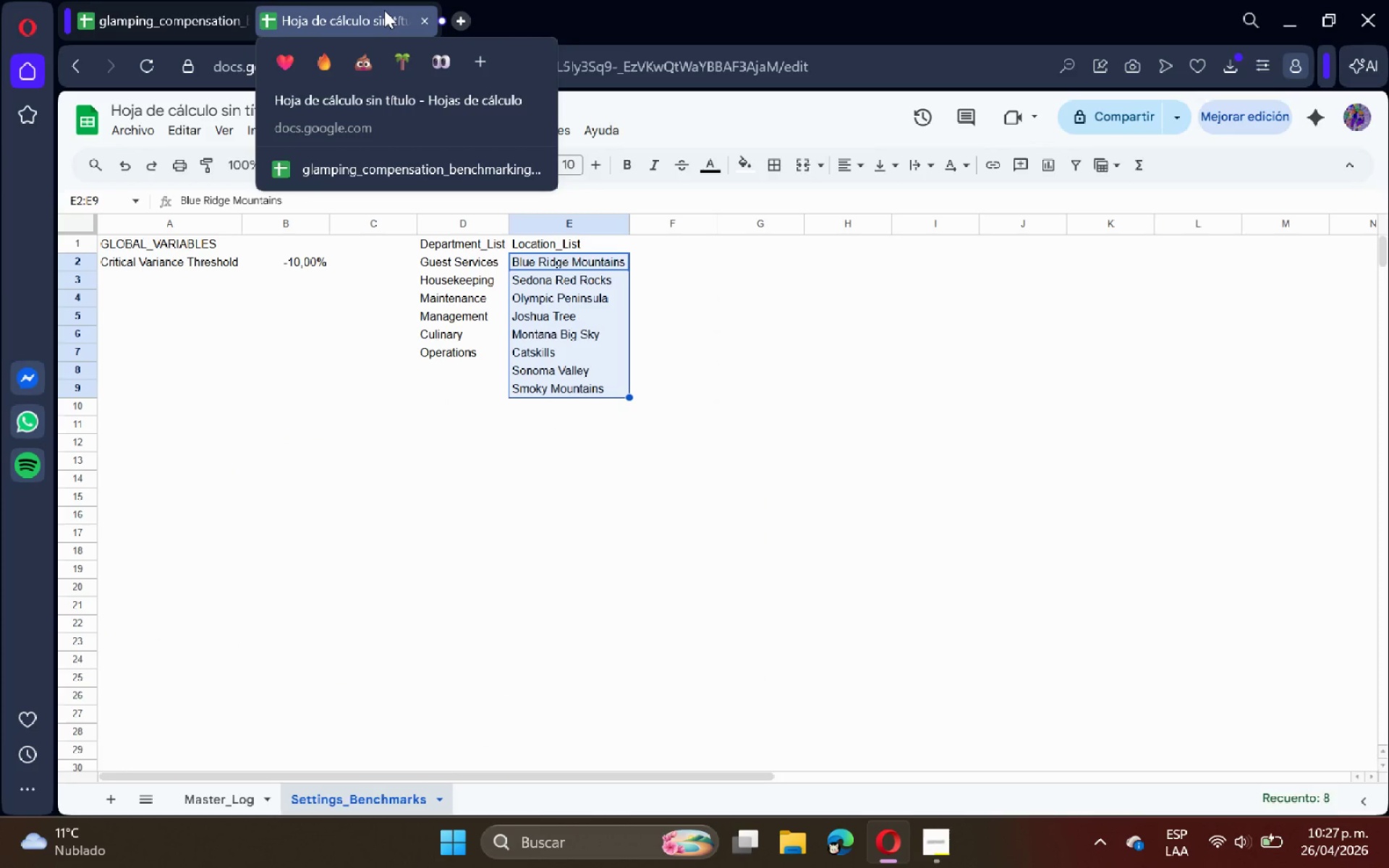 
wait(8.31)
 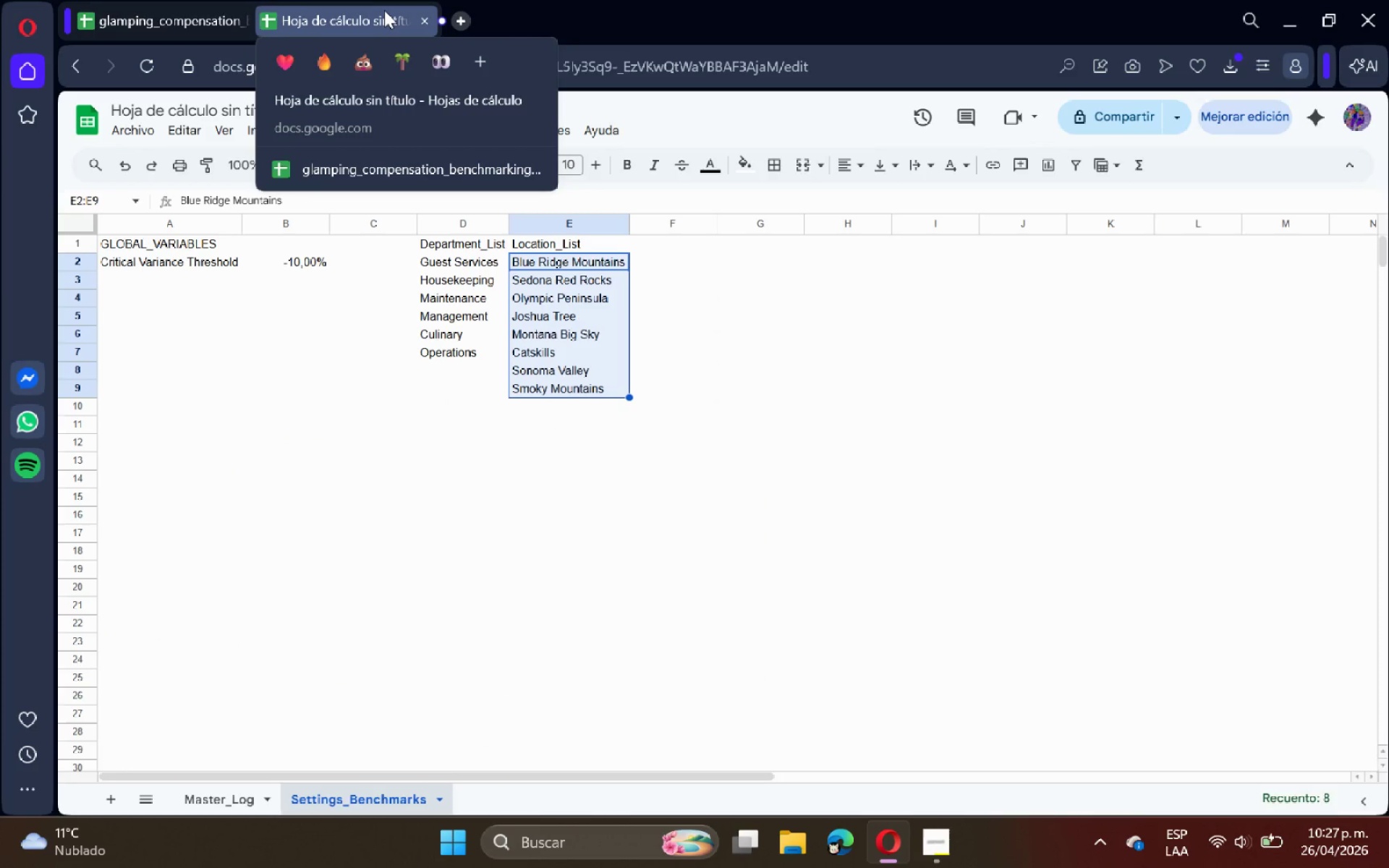 
left_click([778, 414])
 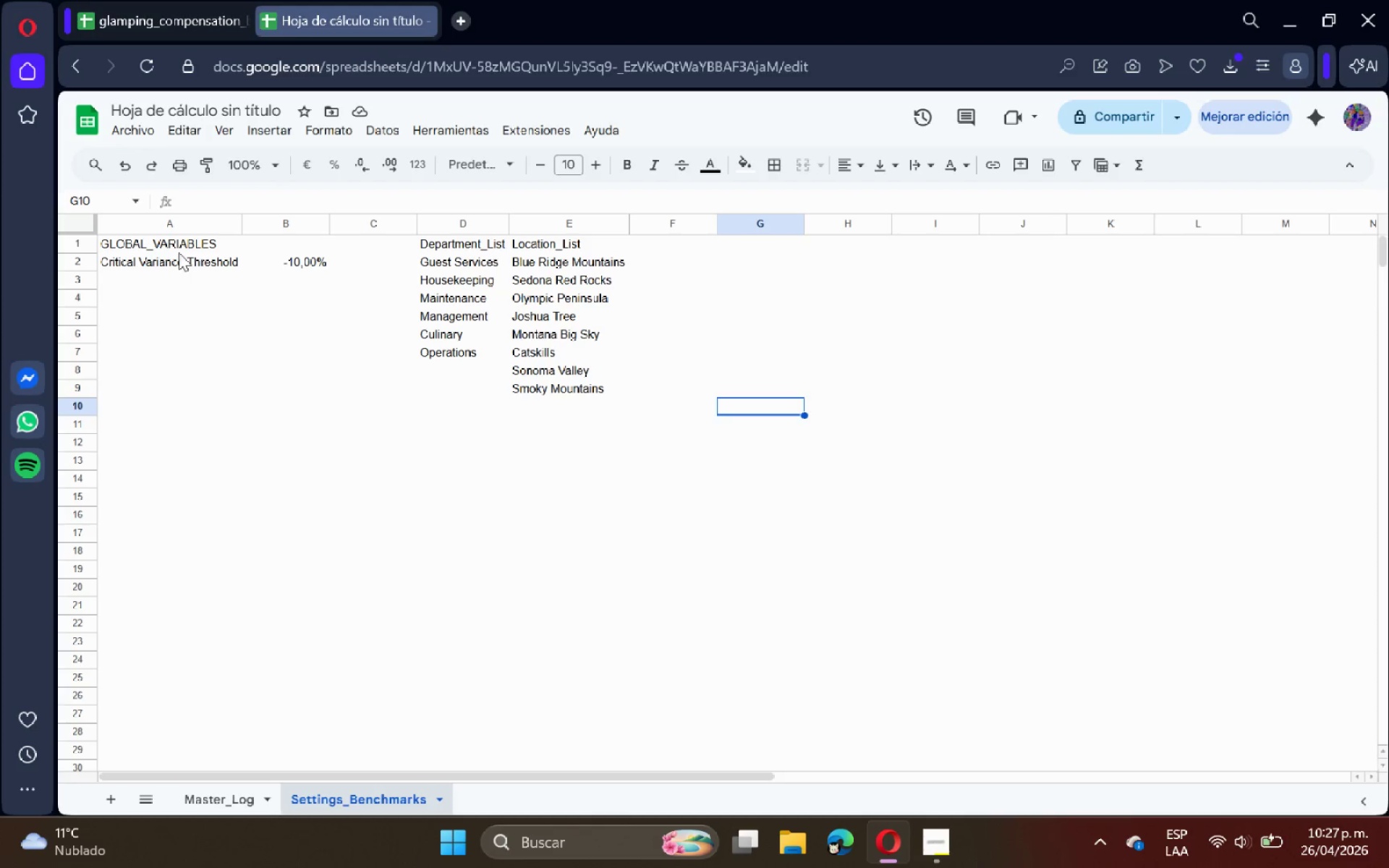 
left_click([771, 247])
 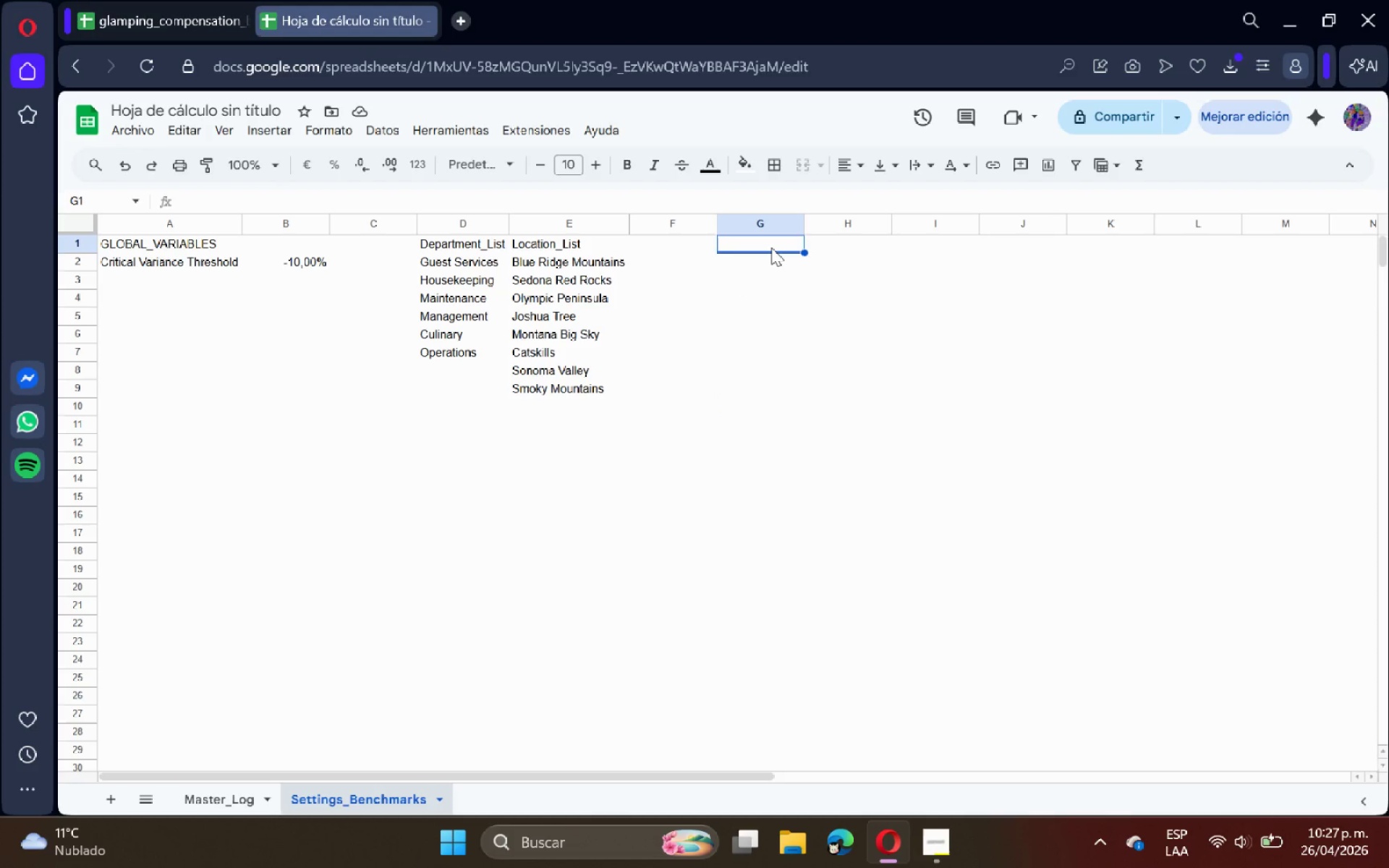 
wait(5.16)
 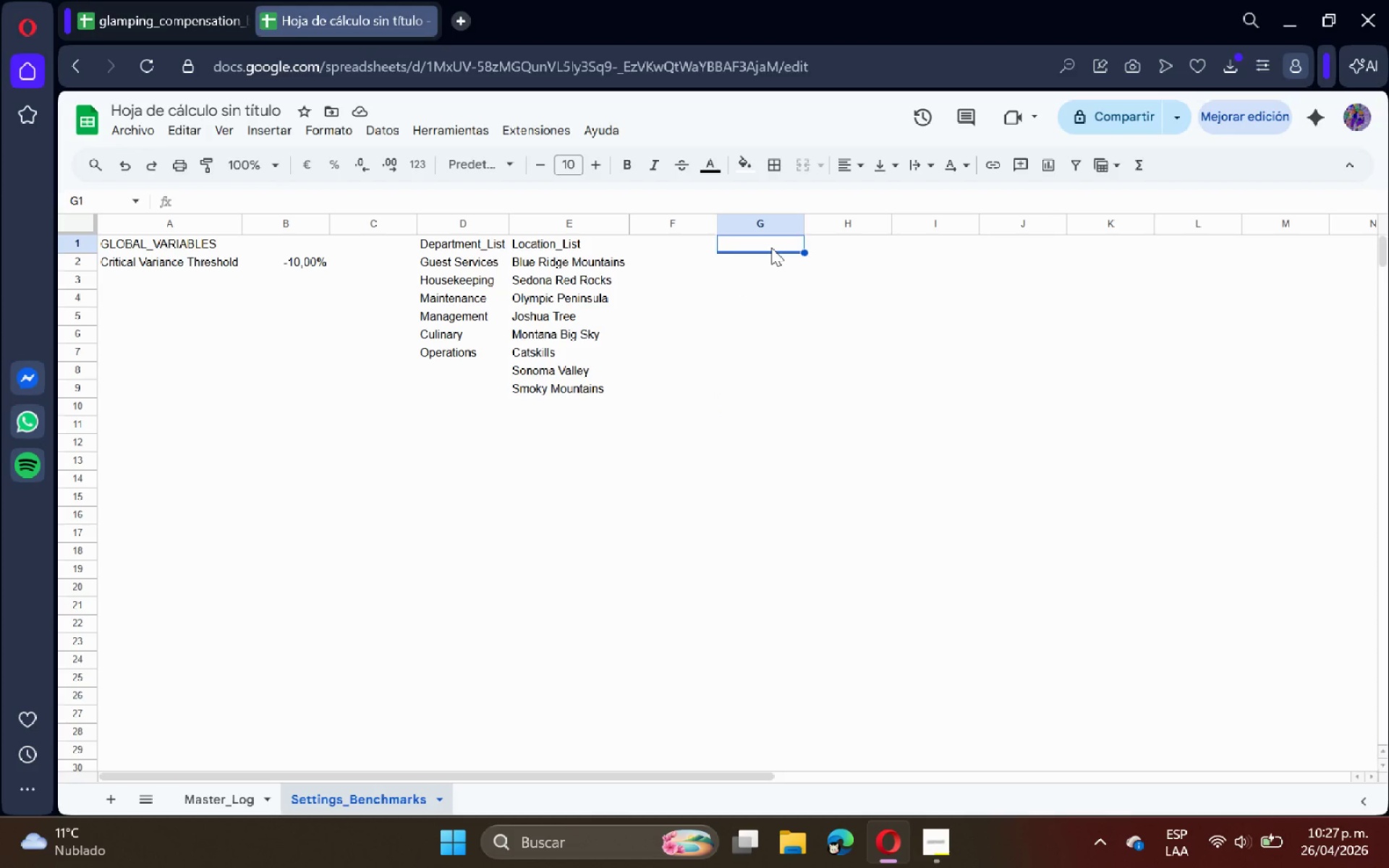 
type(jOB)
key(Backspace)
key(Backspace)
key(Backspace)
key(Backspace)
type(Job Title)
 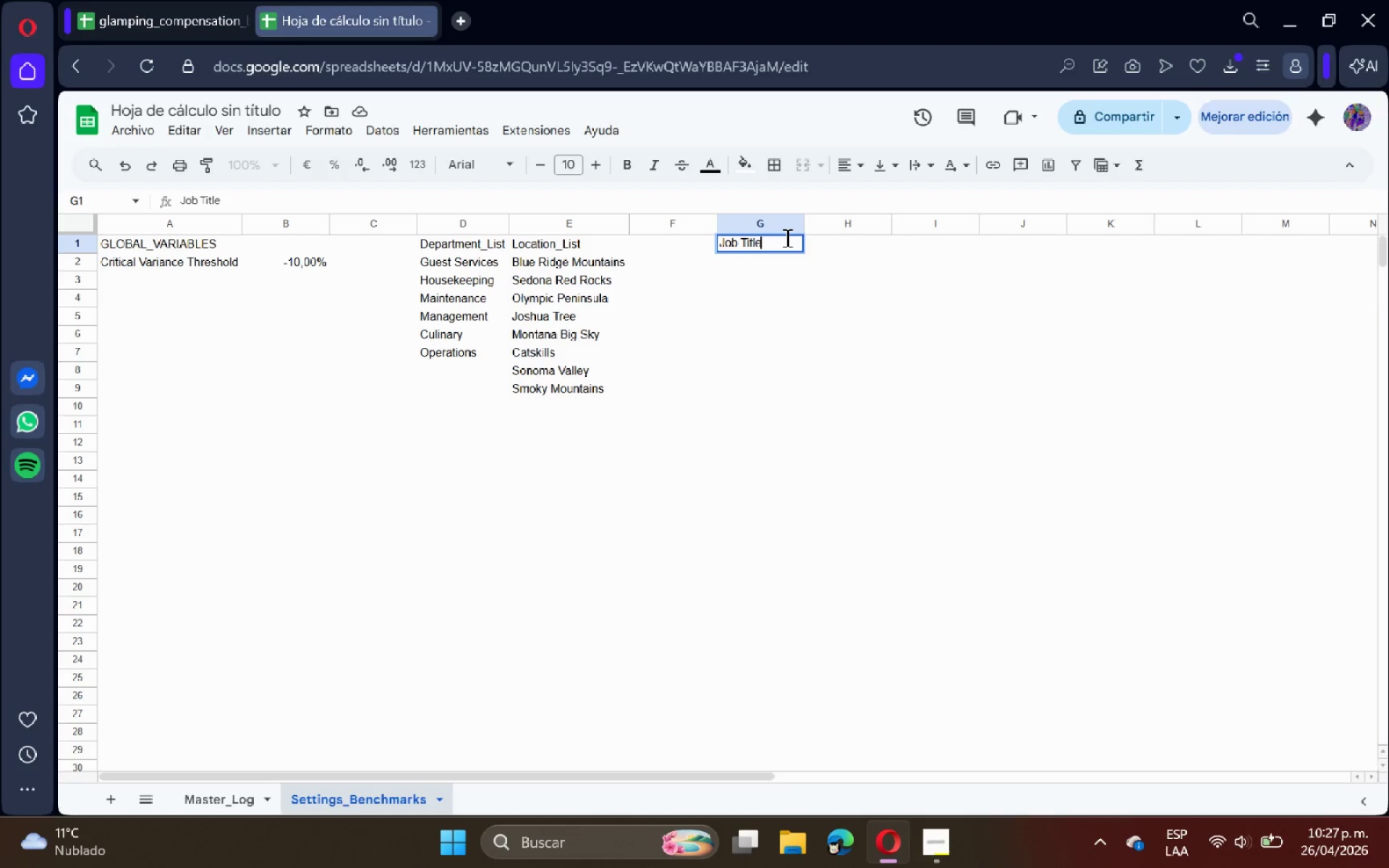 
key(Enter)
 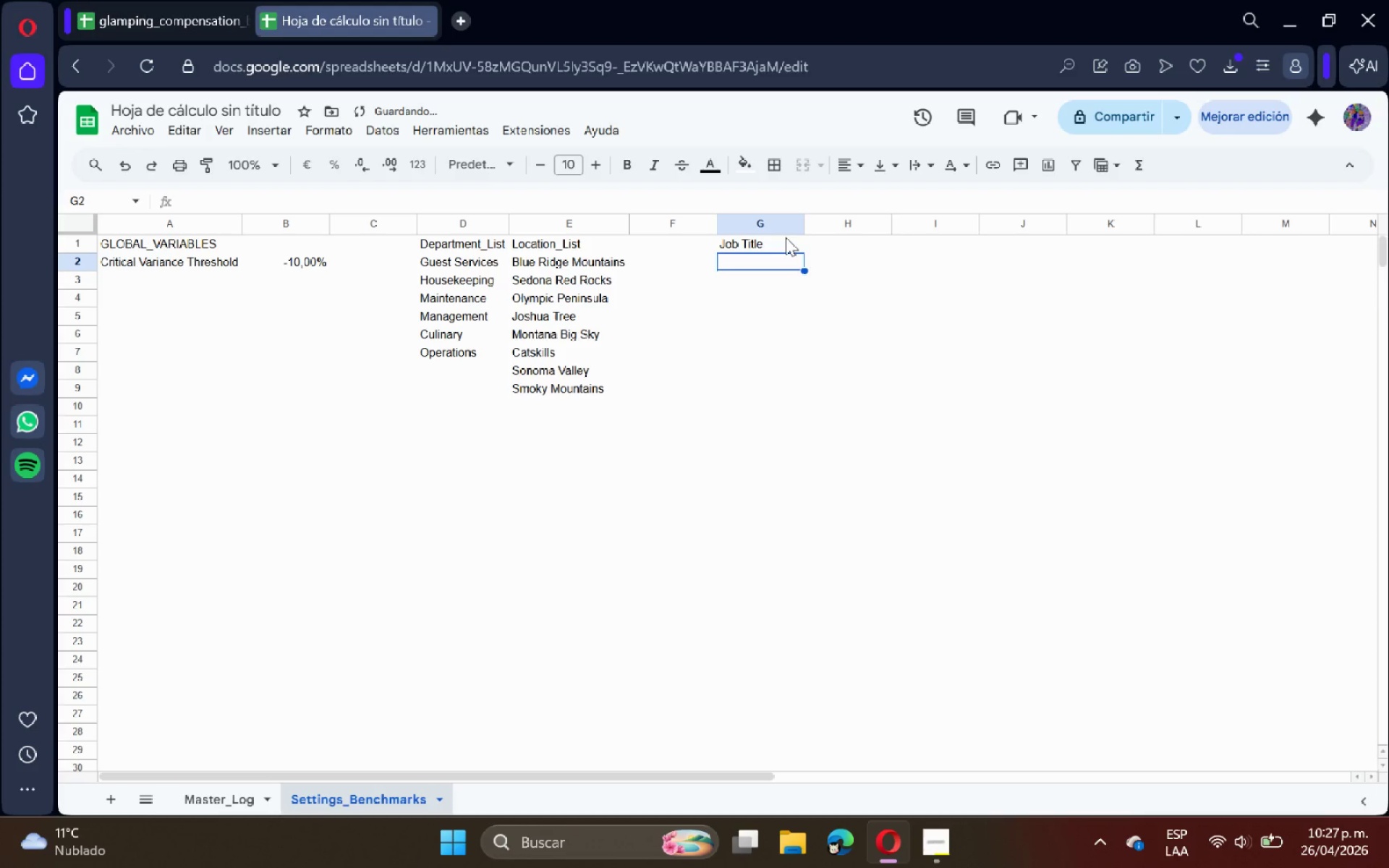 
key(ArrowRight)
 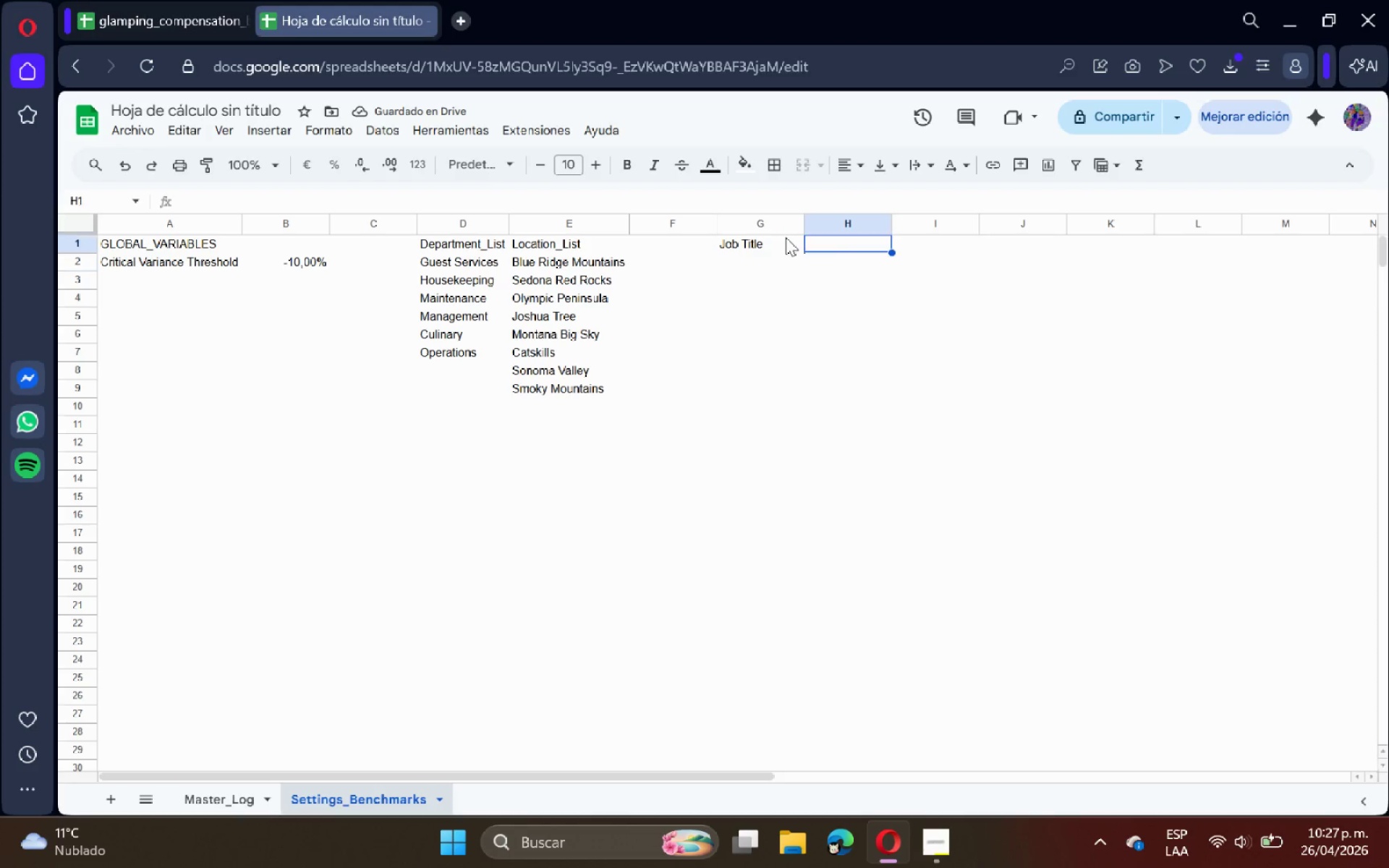 
key(ArrowUp)
 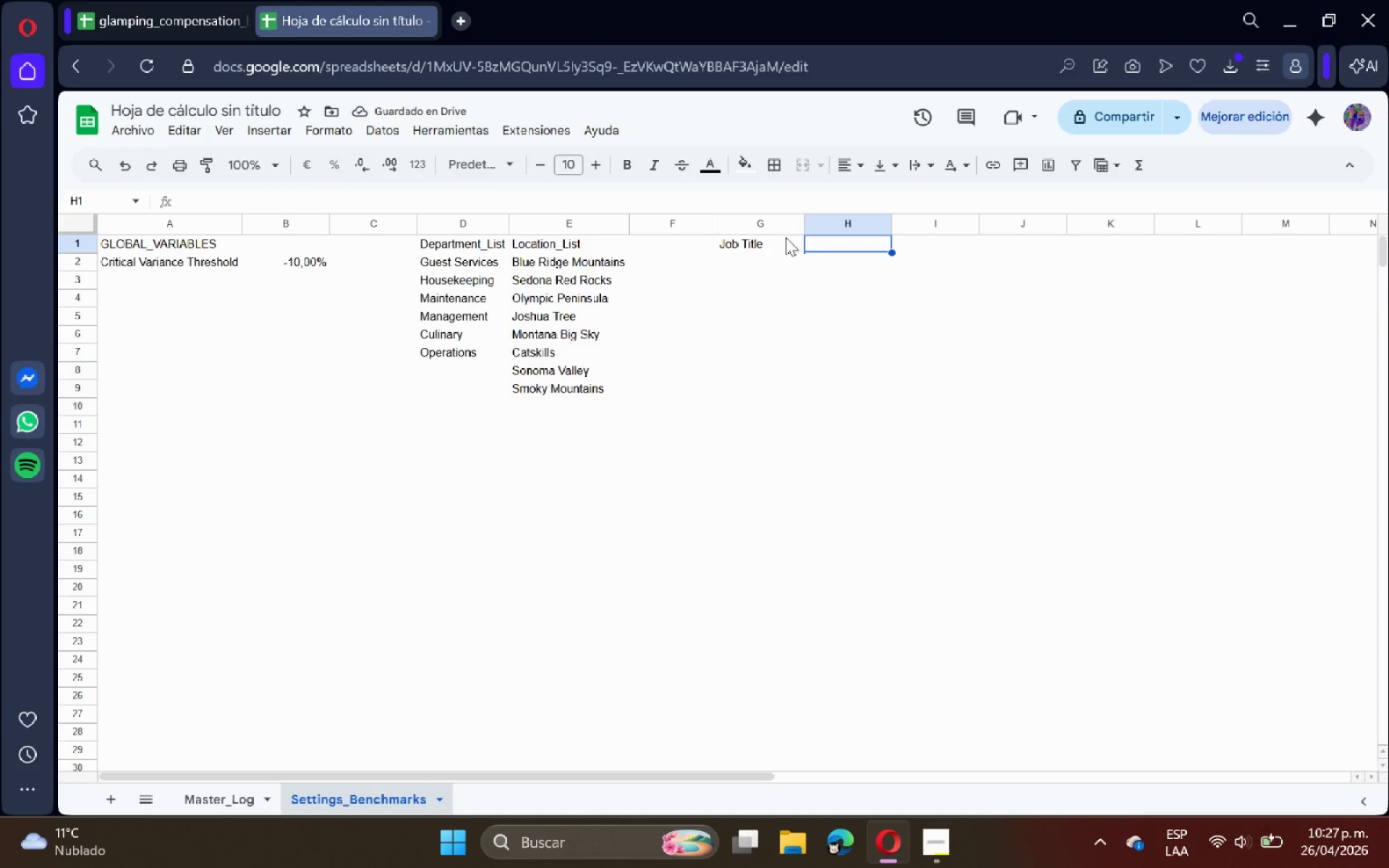 
left_click([933, 841])